 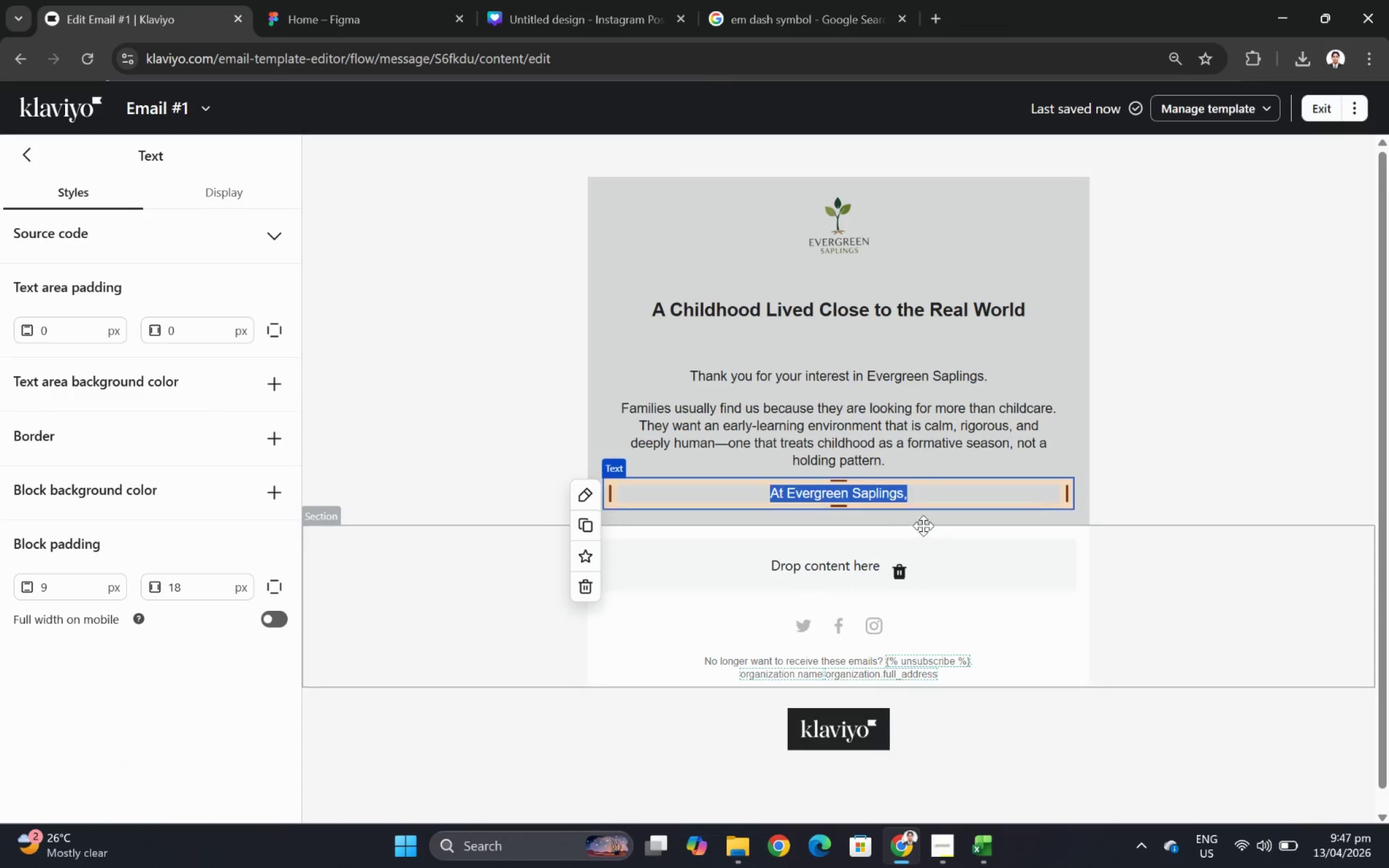 
left_click([933, 533])
 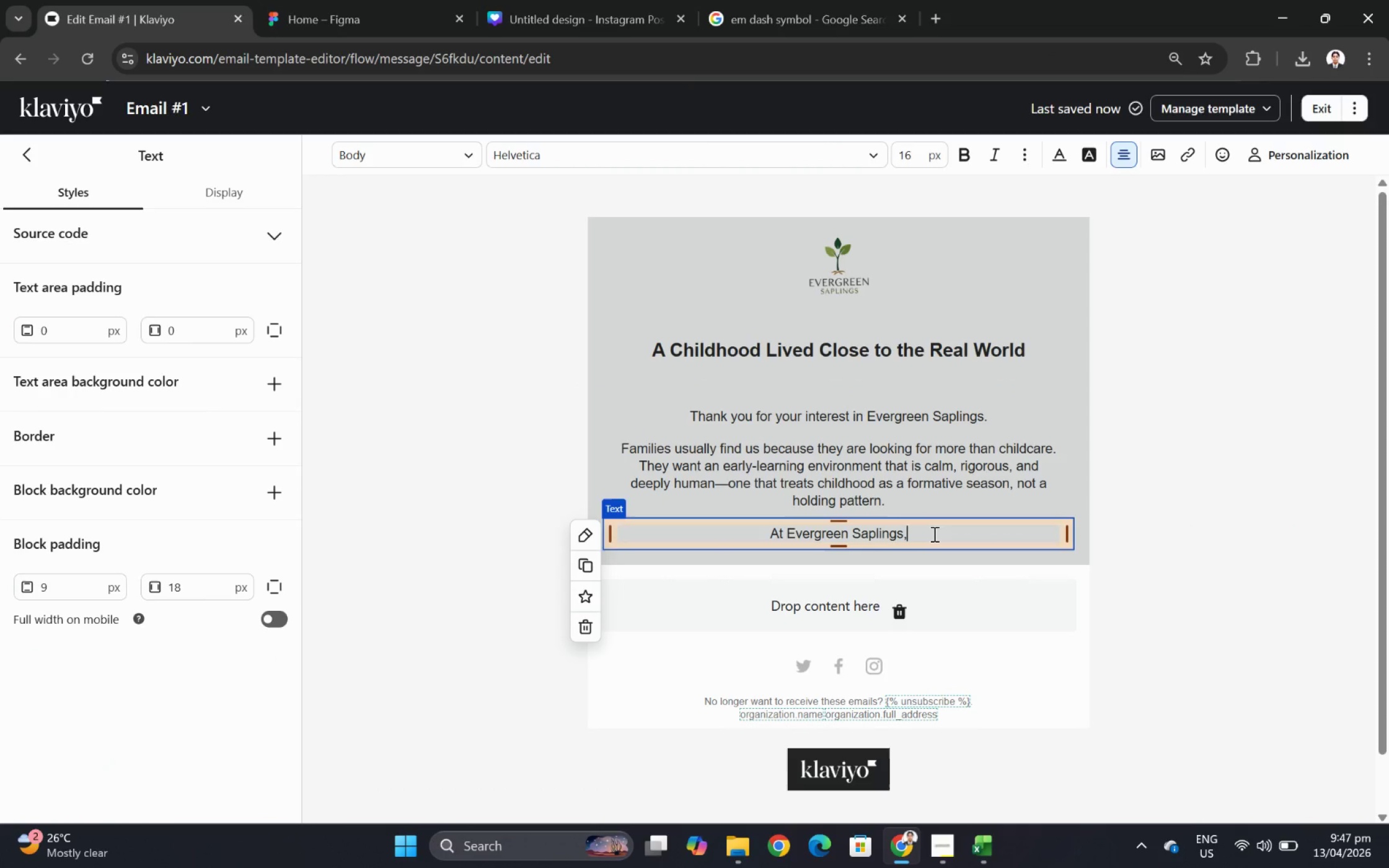 
type( the fo)
key(Backspace)
key(Backspace)
key(Backspace)
key(Backspace)
key(Backspace)
key(Backspace)
key(Backspace)
type( the forest is not scenery)
 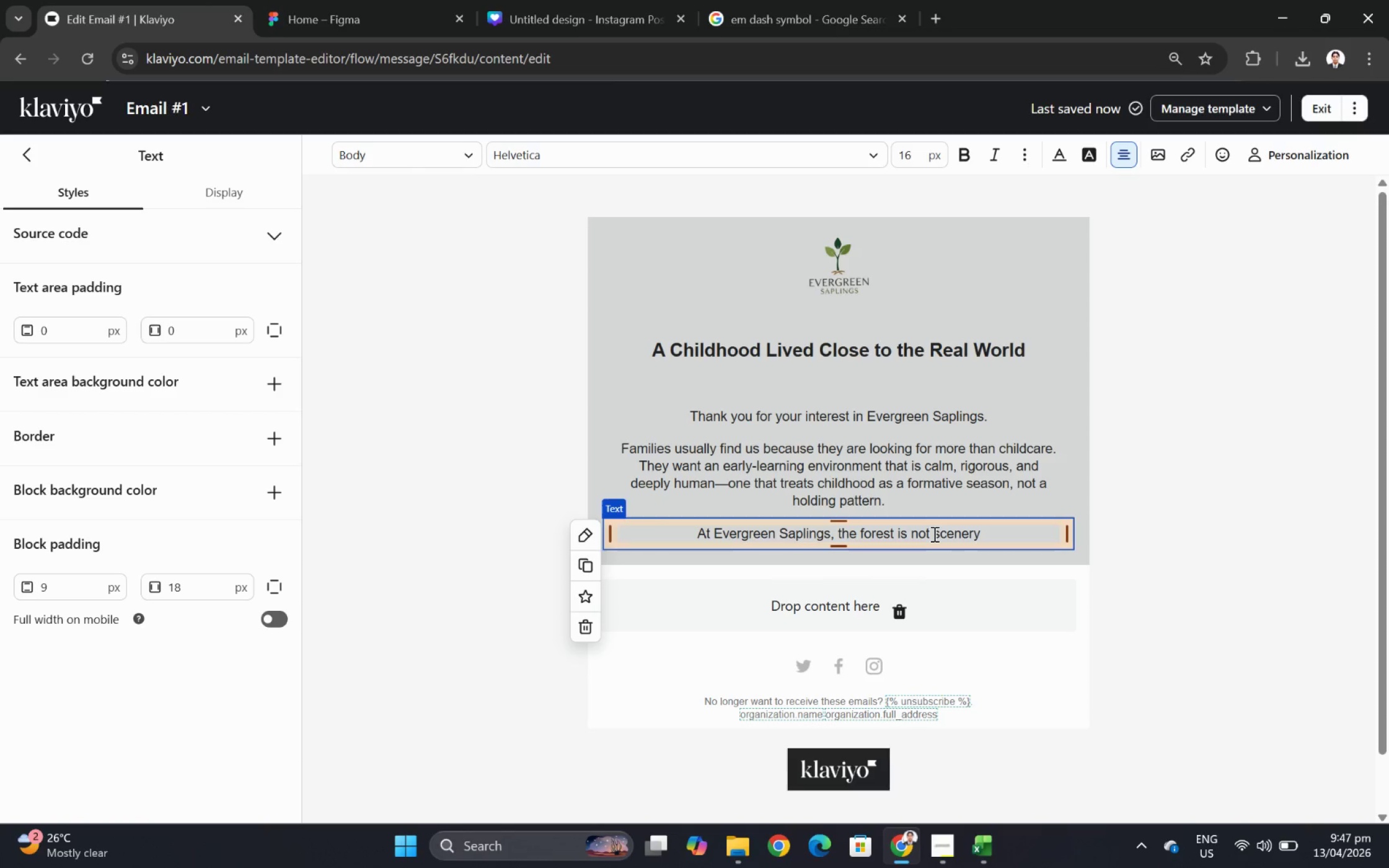 
type(. O)
key(Backspace)
type(It i)
 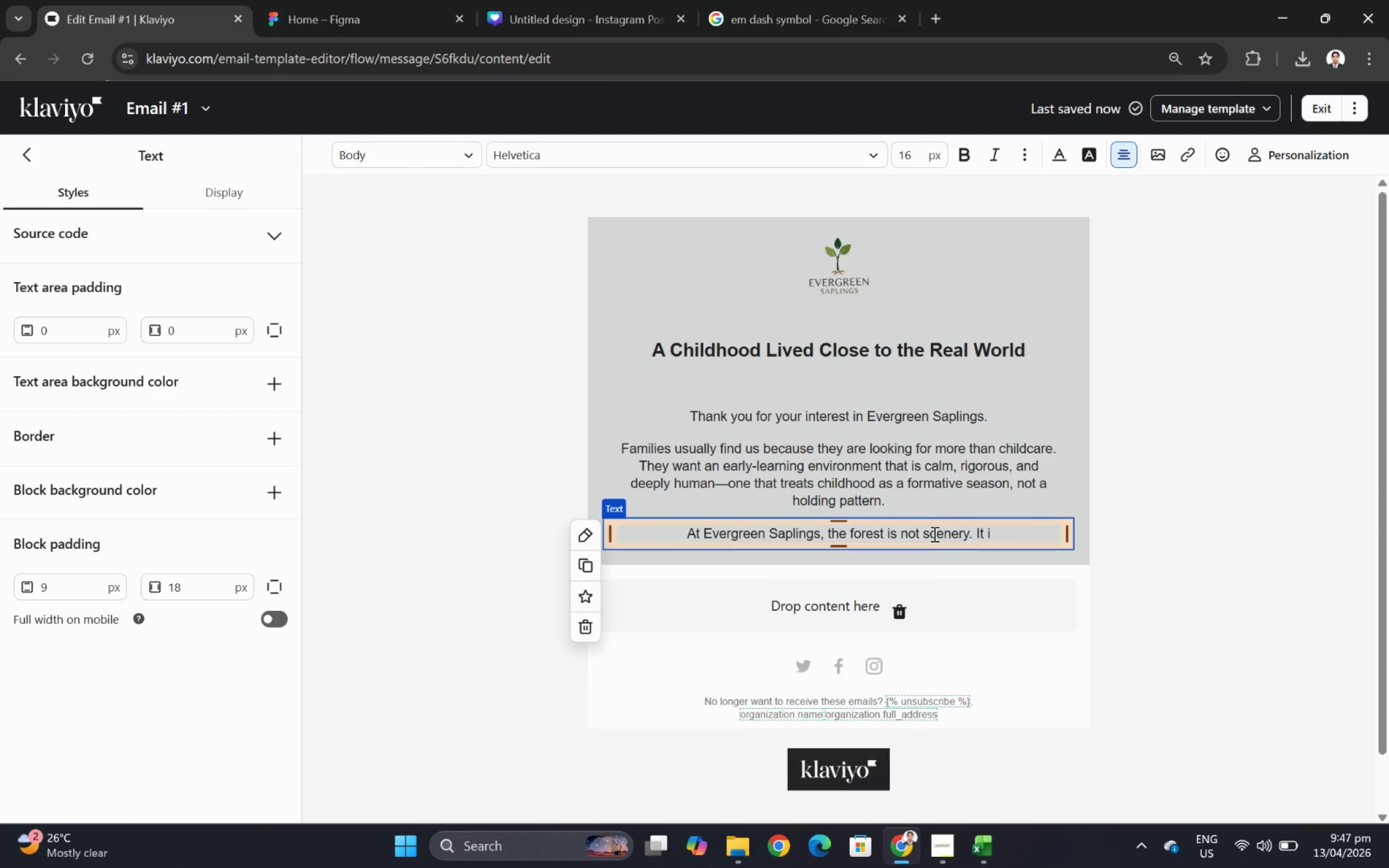 
type(s part of the curriculum. Children move, notice, questions, build, neh)
key(Backspace)
type(gotiate, and care fore)
key(Backspace)
type( real things: weather, soild,)
key(Backspace)
key(Backspace)
key(Backspace)
key(Backspace)
type(il, tools, trails, peers, and themselvs Our role is to hold that experience professionally)
 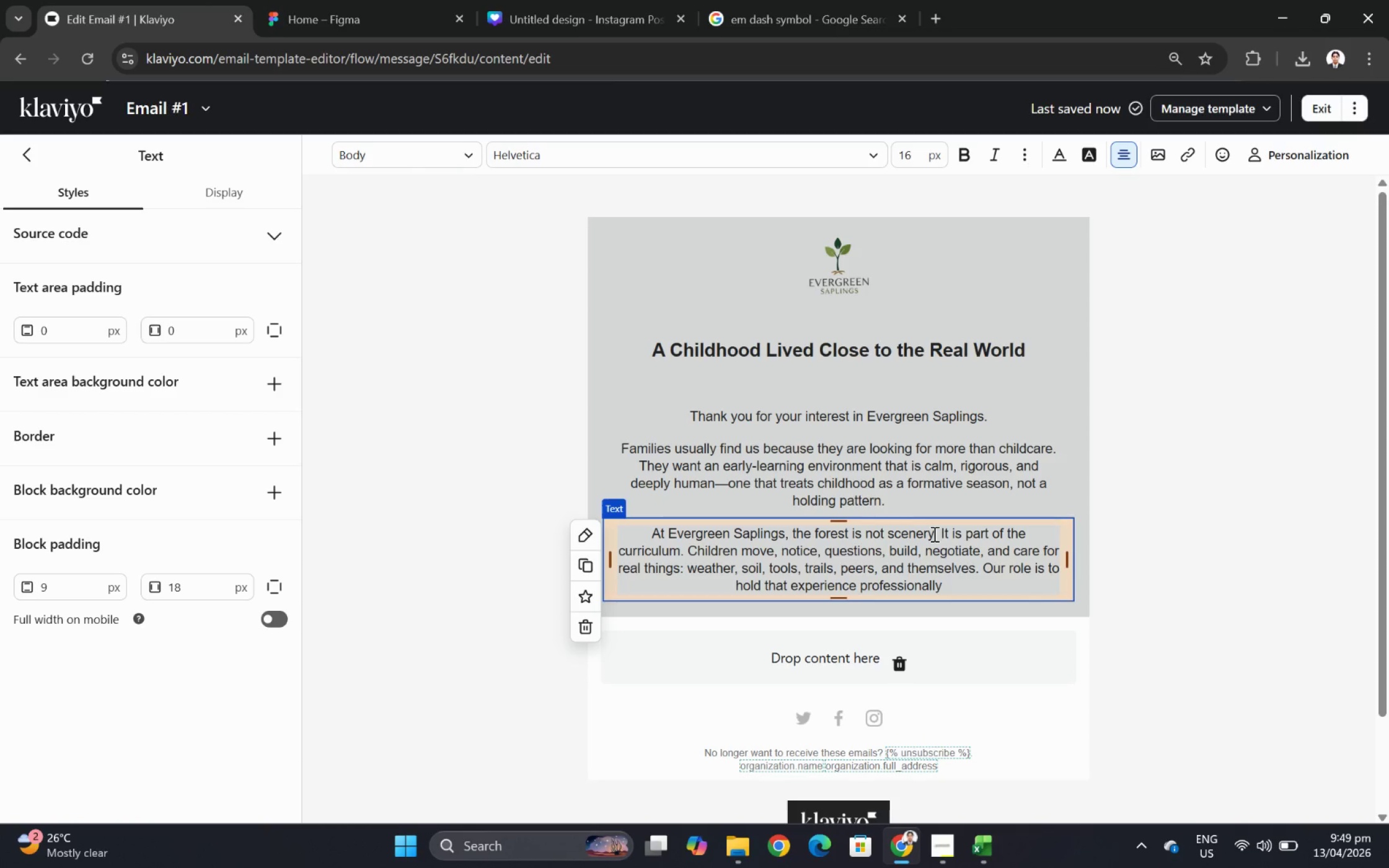 
wait(6.82)
 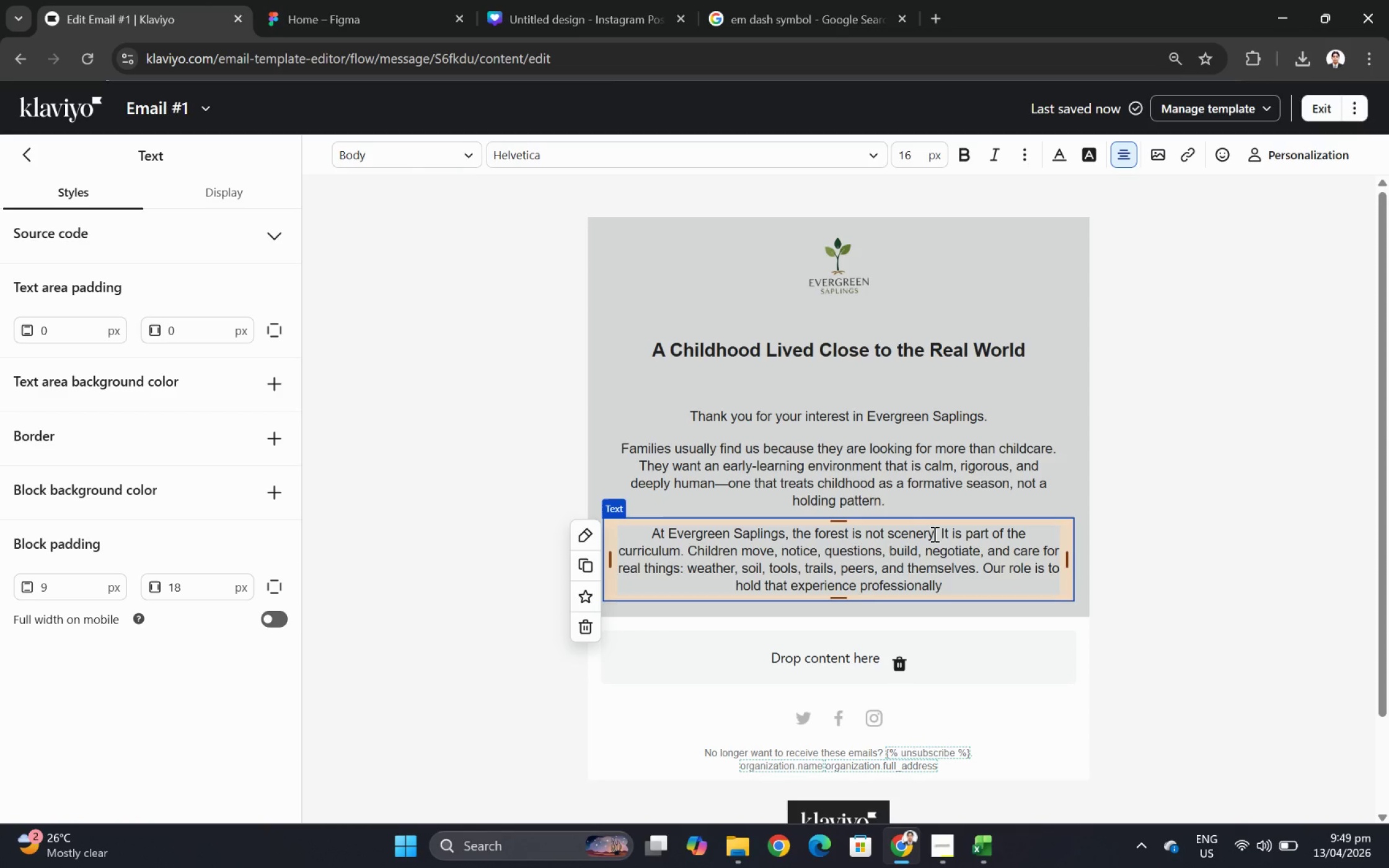 
type(, with clear routines,)
 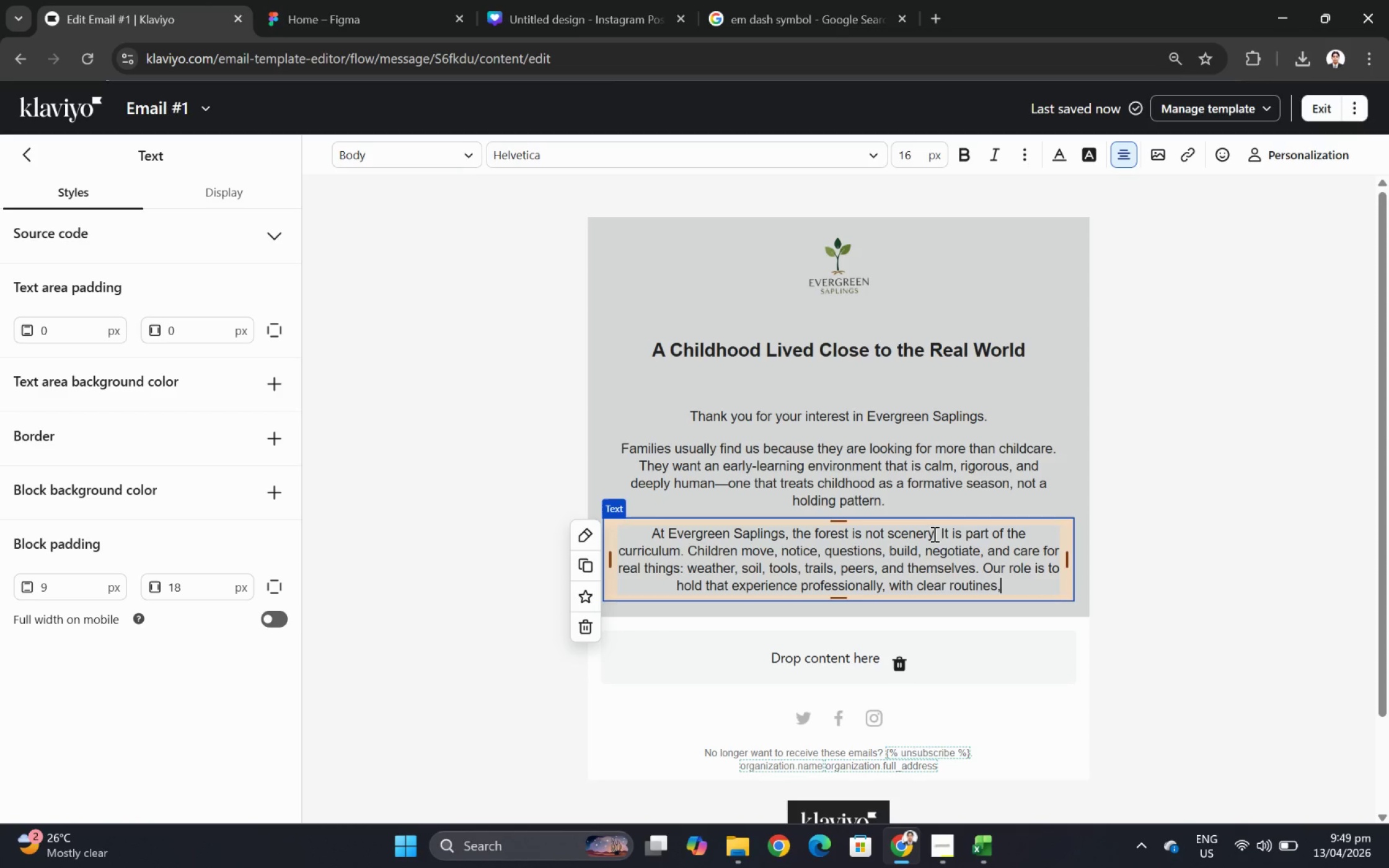 
type( skilled educators, and the kind of steady boundaries that build trust.)
 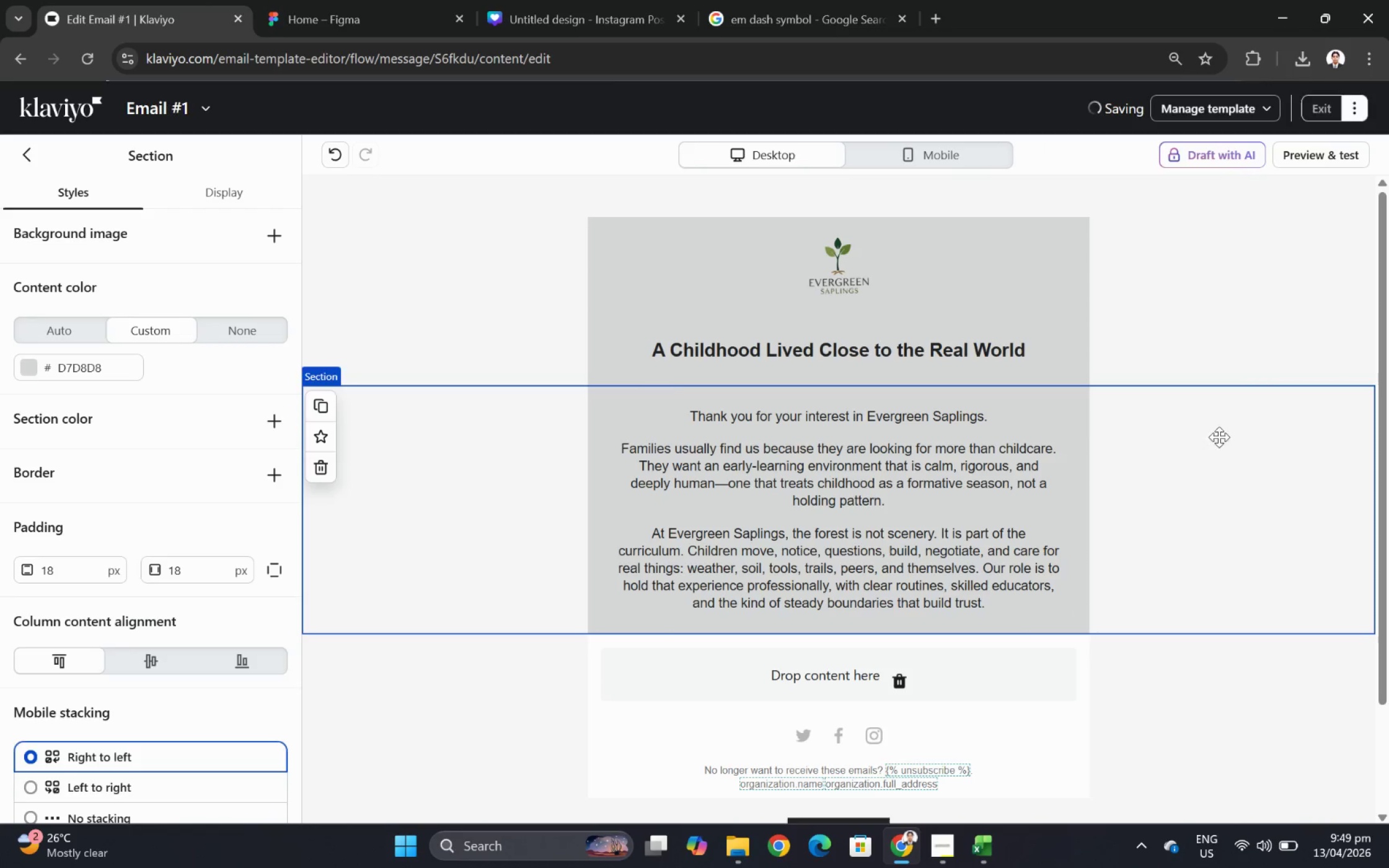 
double_click([938, 538])
 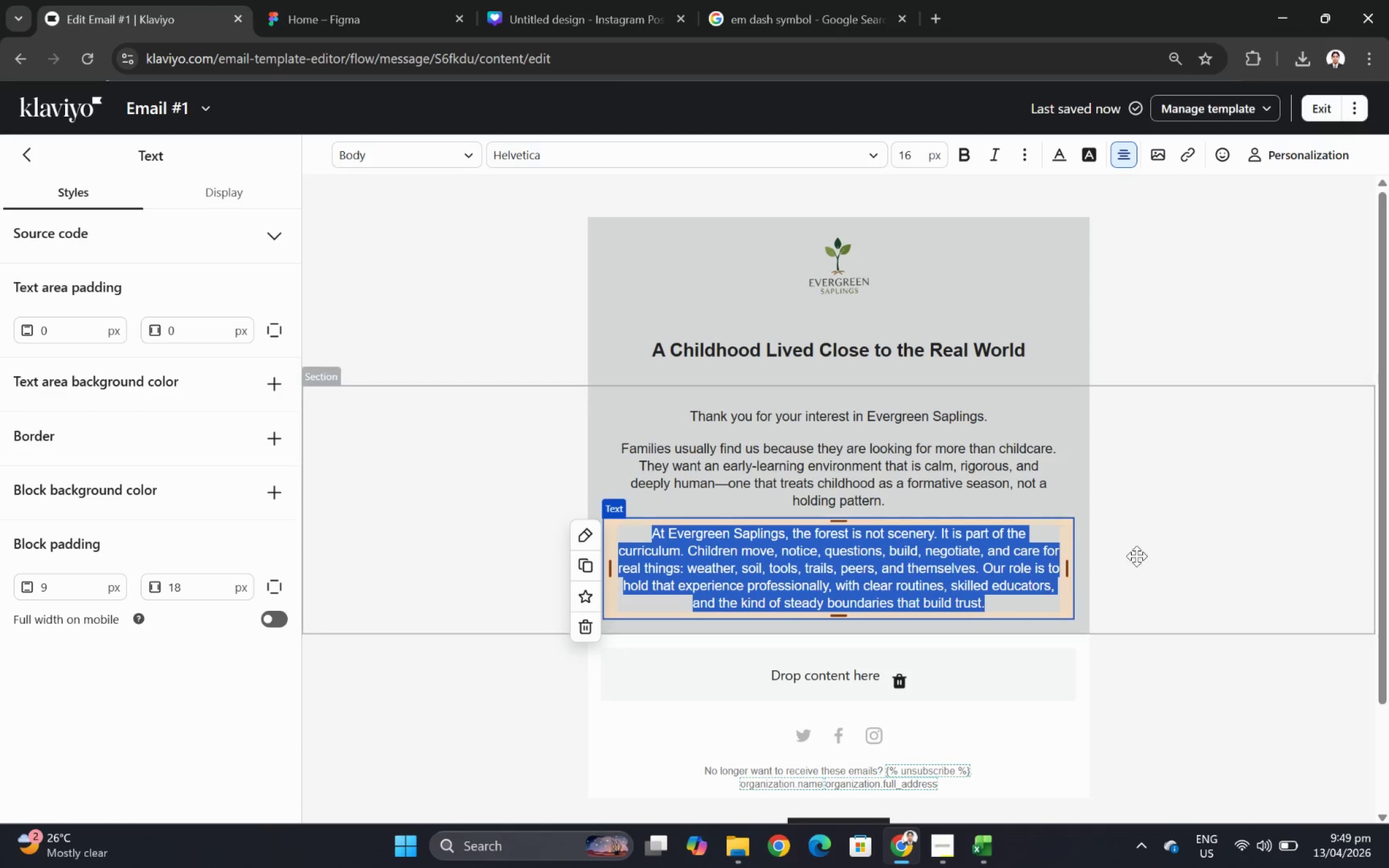 
left_click([1256, 550])
 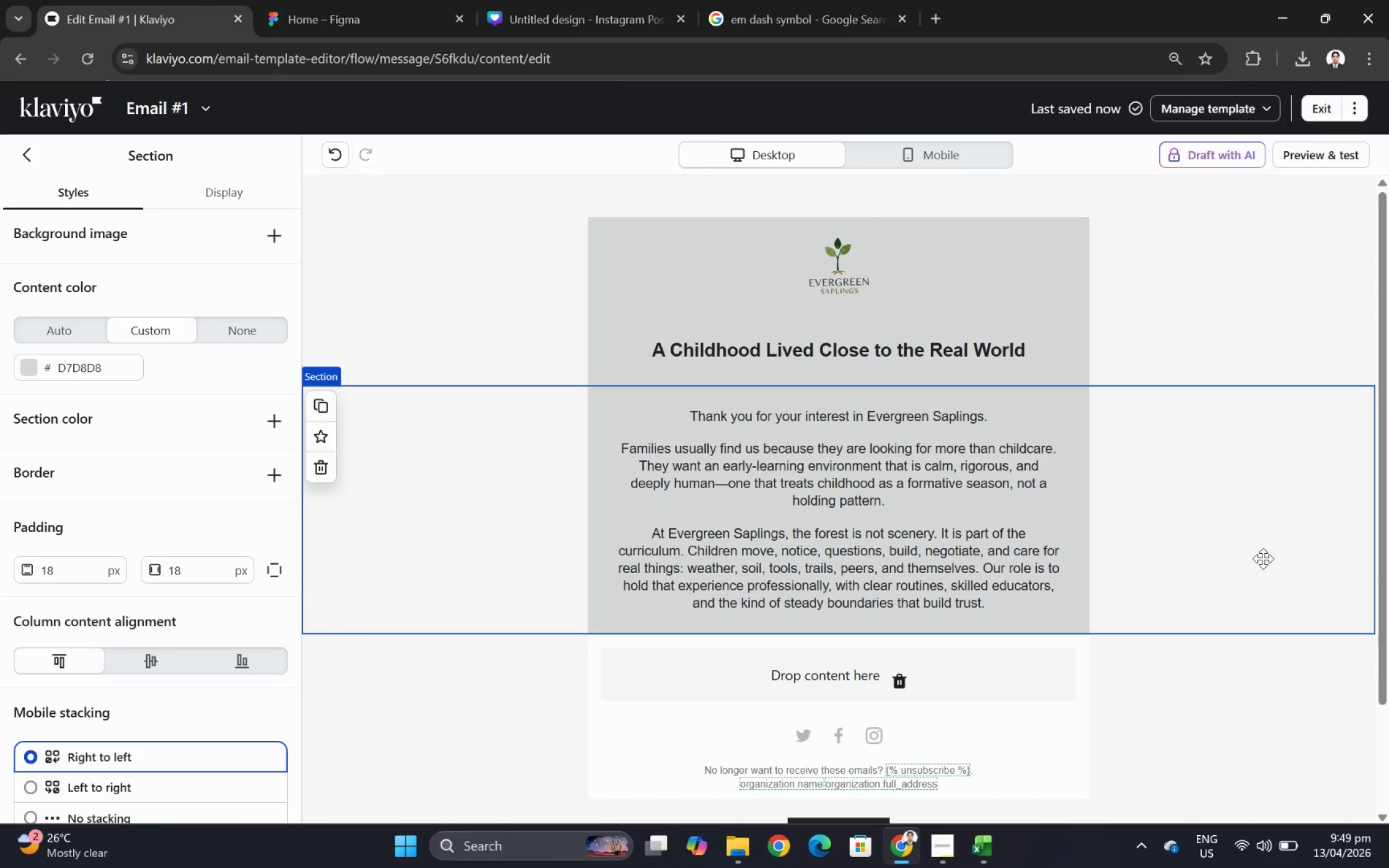 
scroll: coordinate [1263, 558], scroll_direction: down, amount: 1.0
 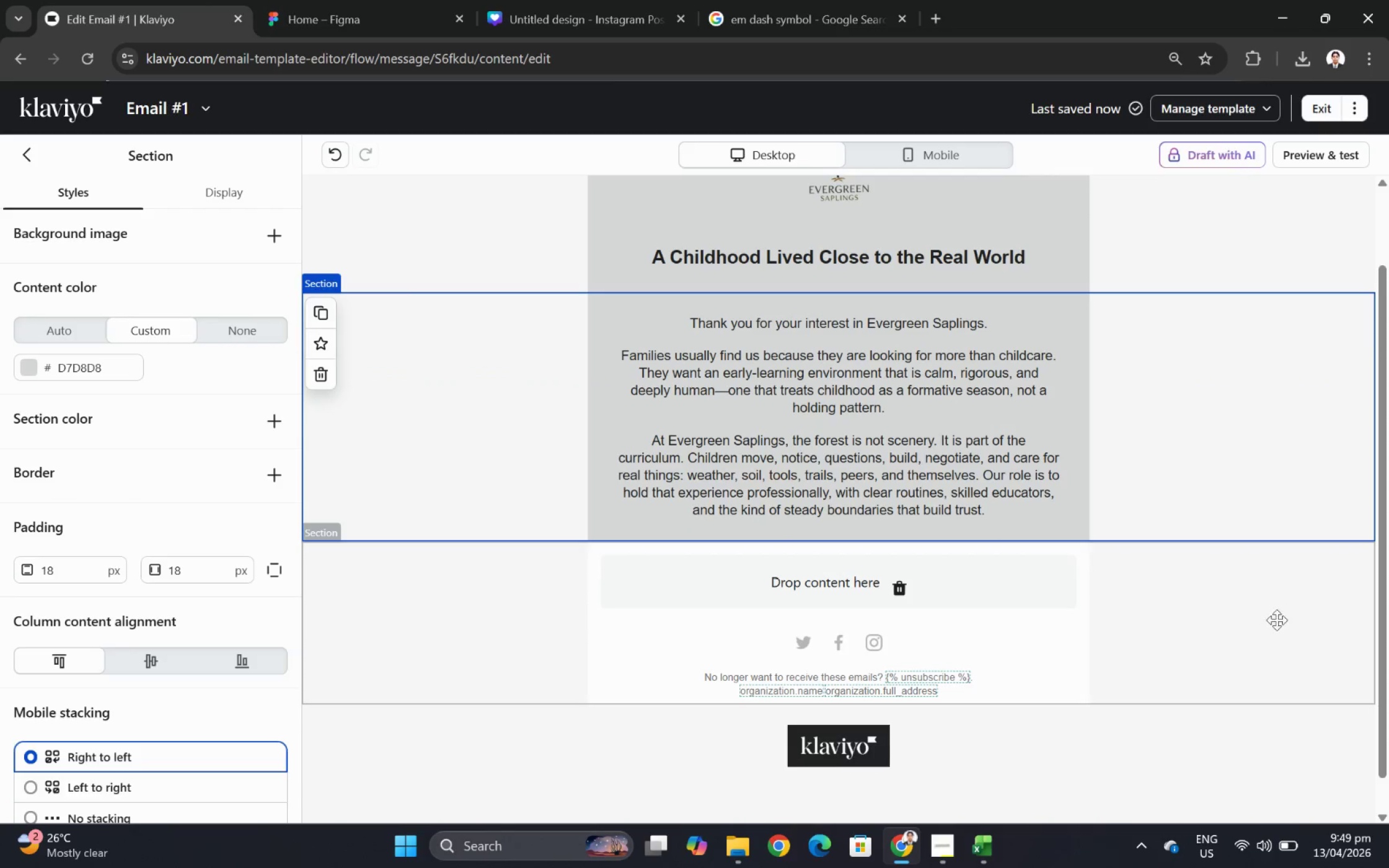 
left_click([1276, 620])
 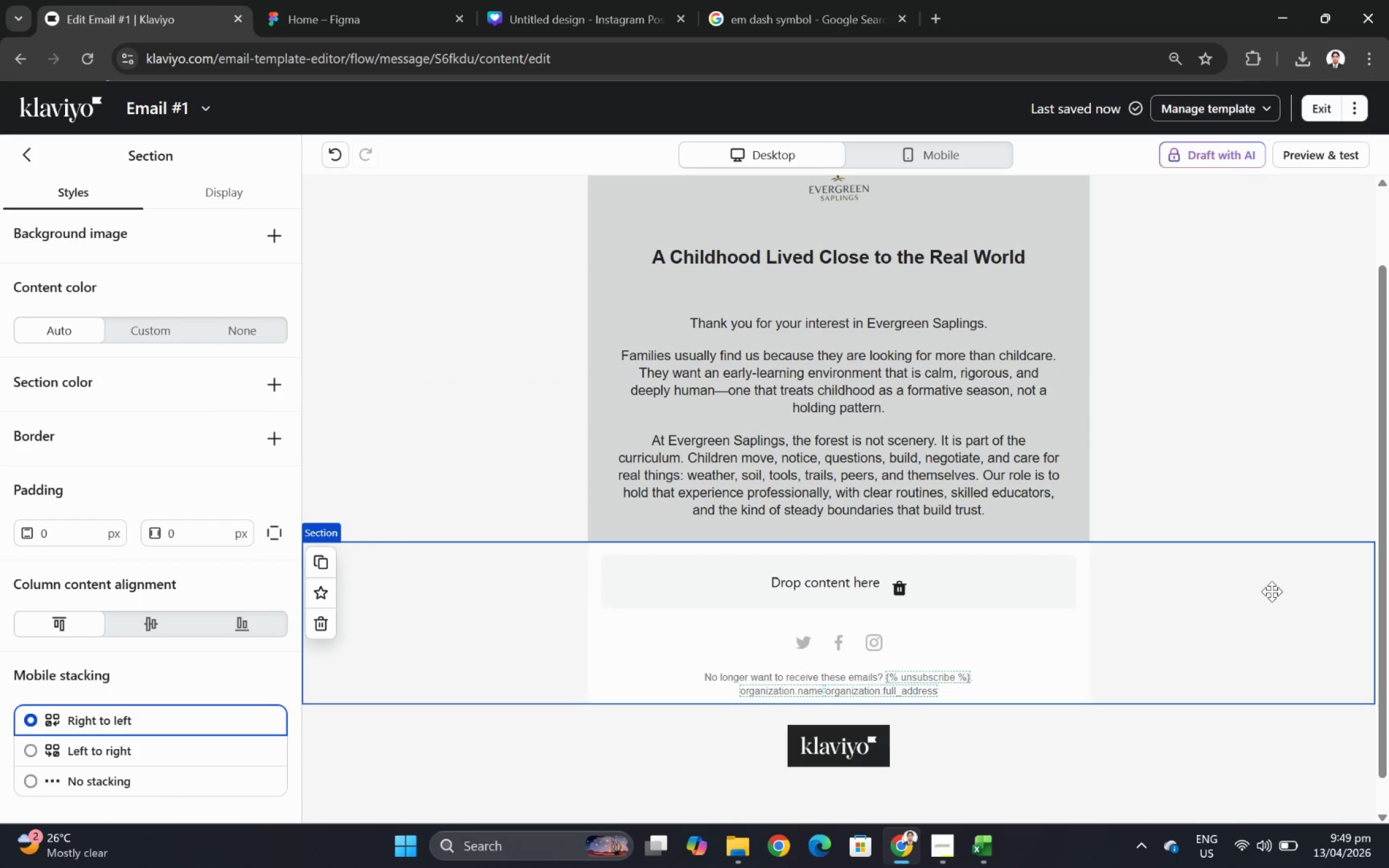 
scroll: coordinate [1287, 587], scroll_direction: up, amount: 5.0
 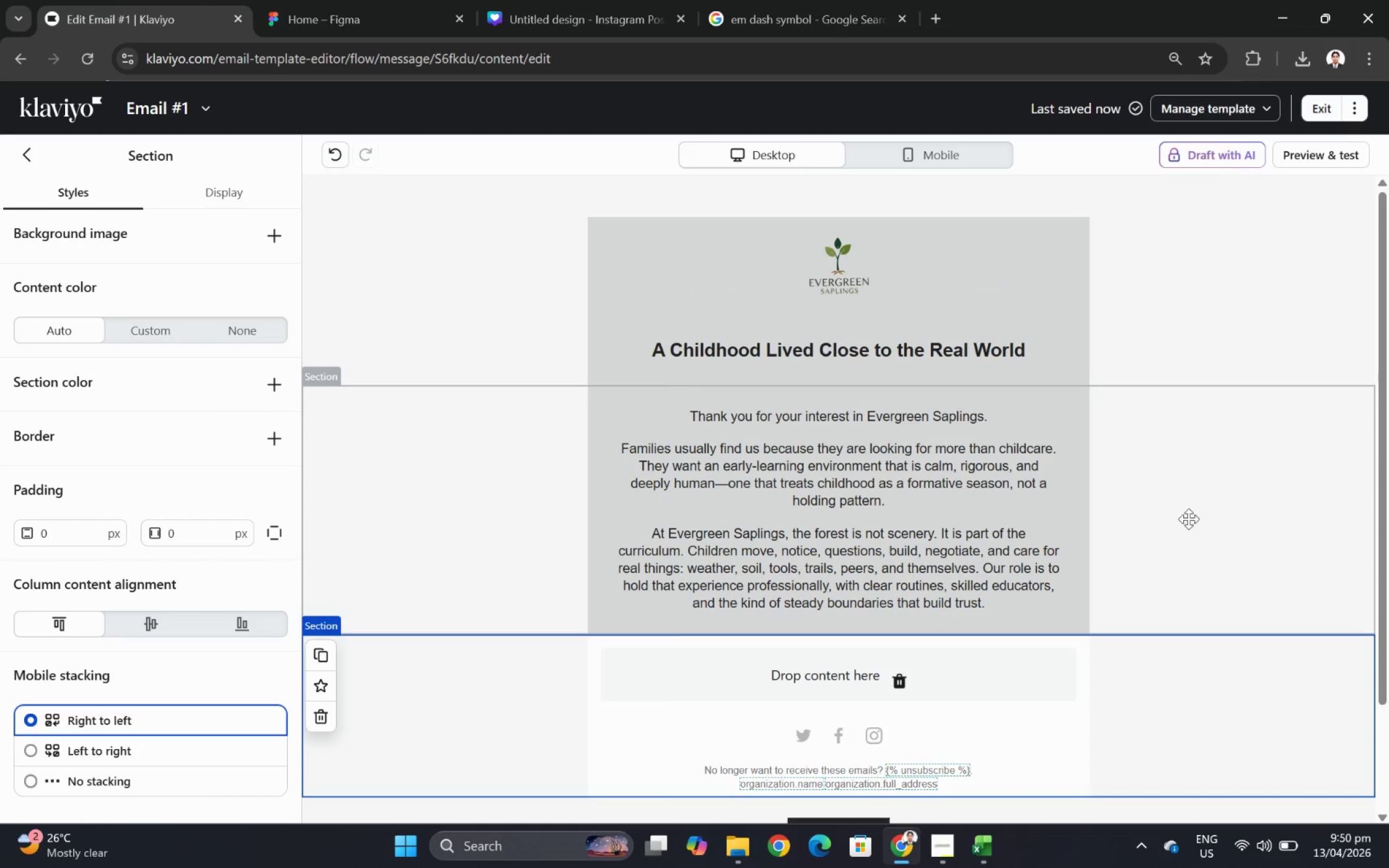 
scroll: coordinate [1210, 553], scroll_direction: down, amount: 1.0
 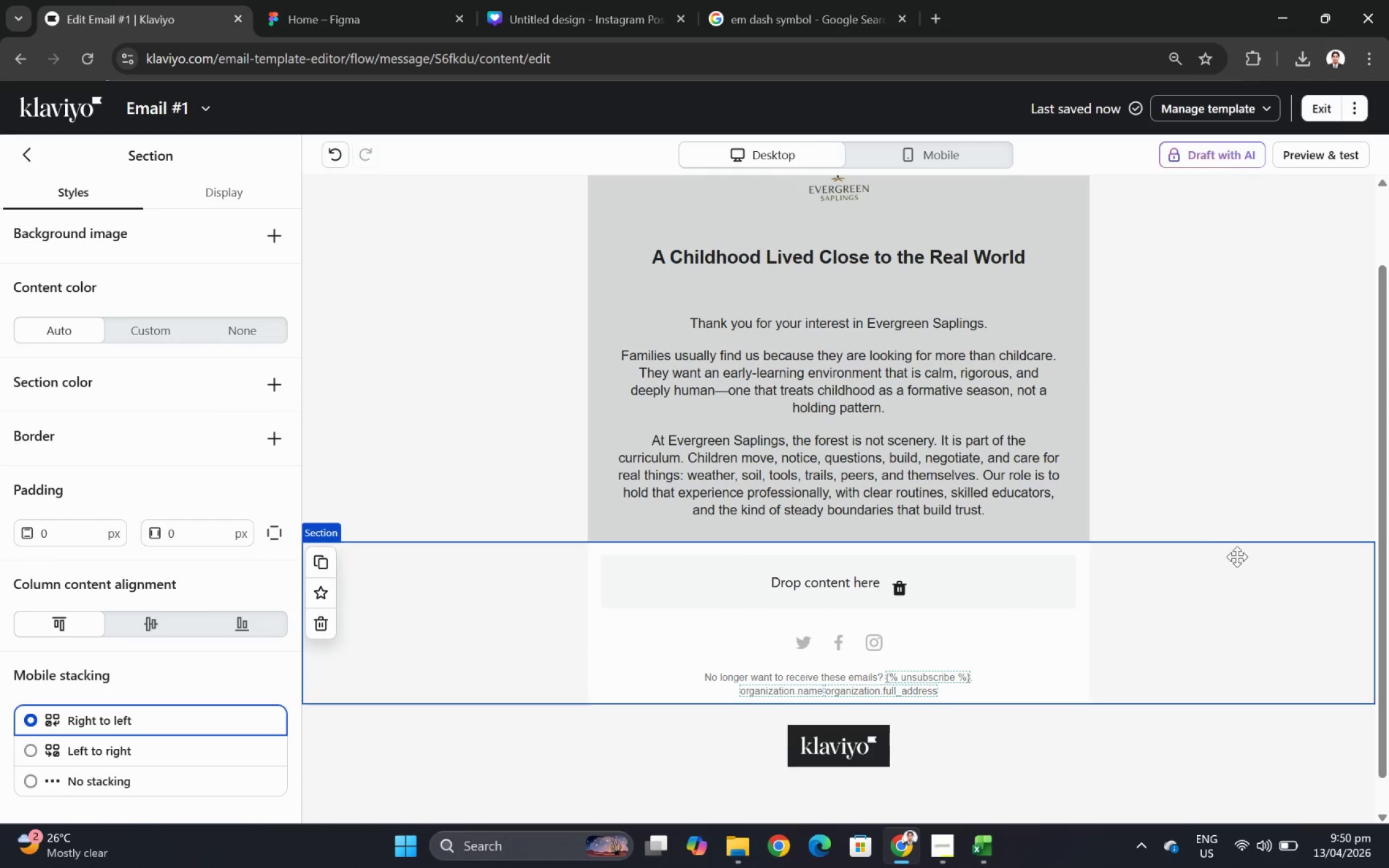 
scroll: coordinate [1237, 556], scroll_direction: up, amount: 3.0
 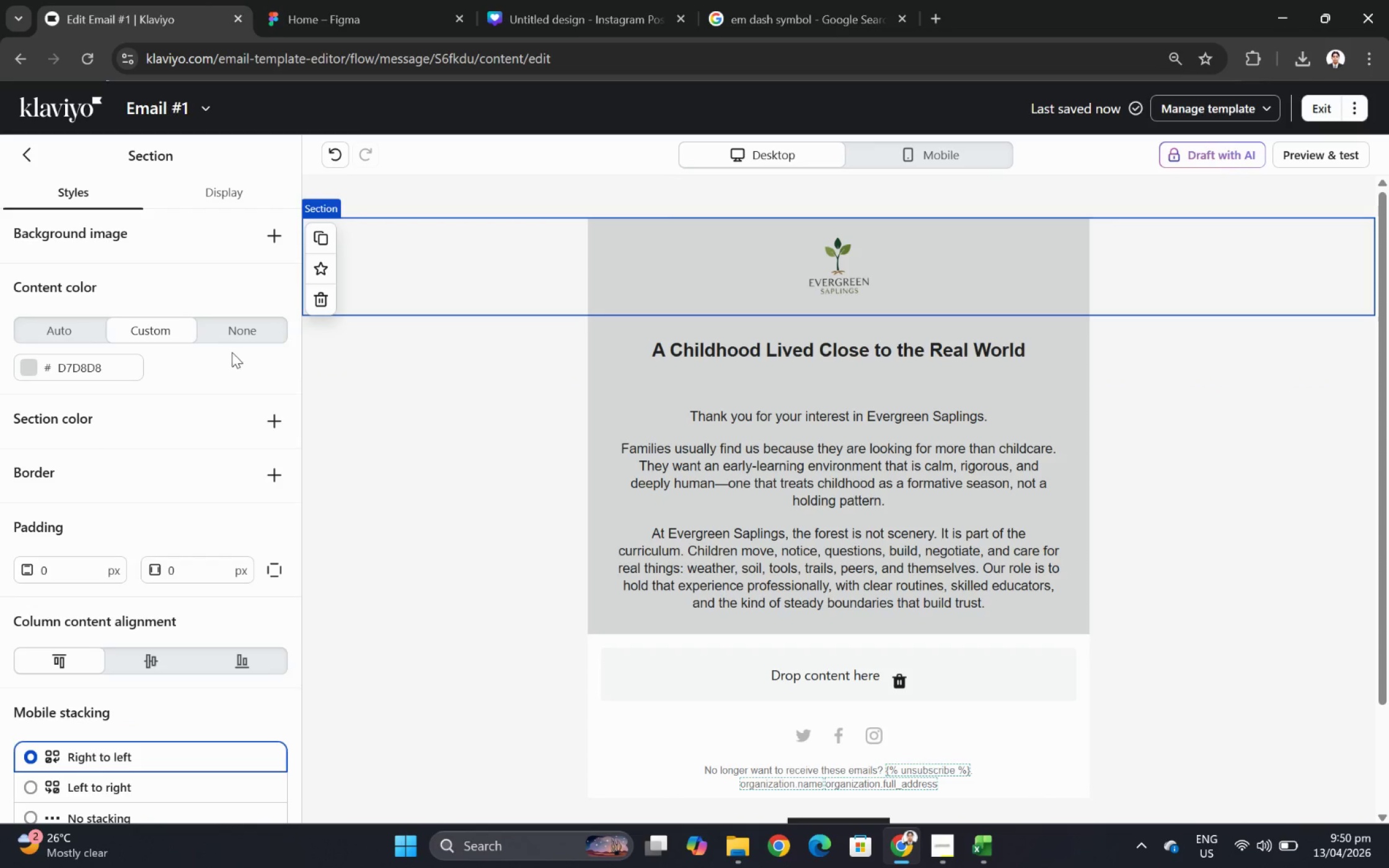 
left_click([32, 370])
 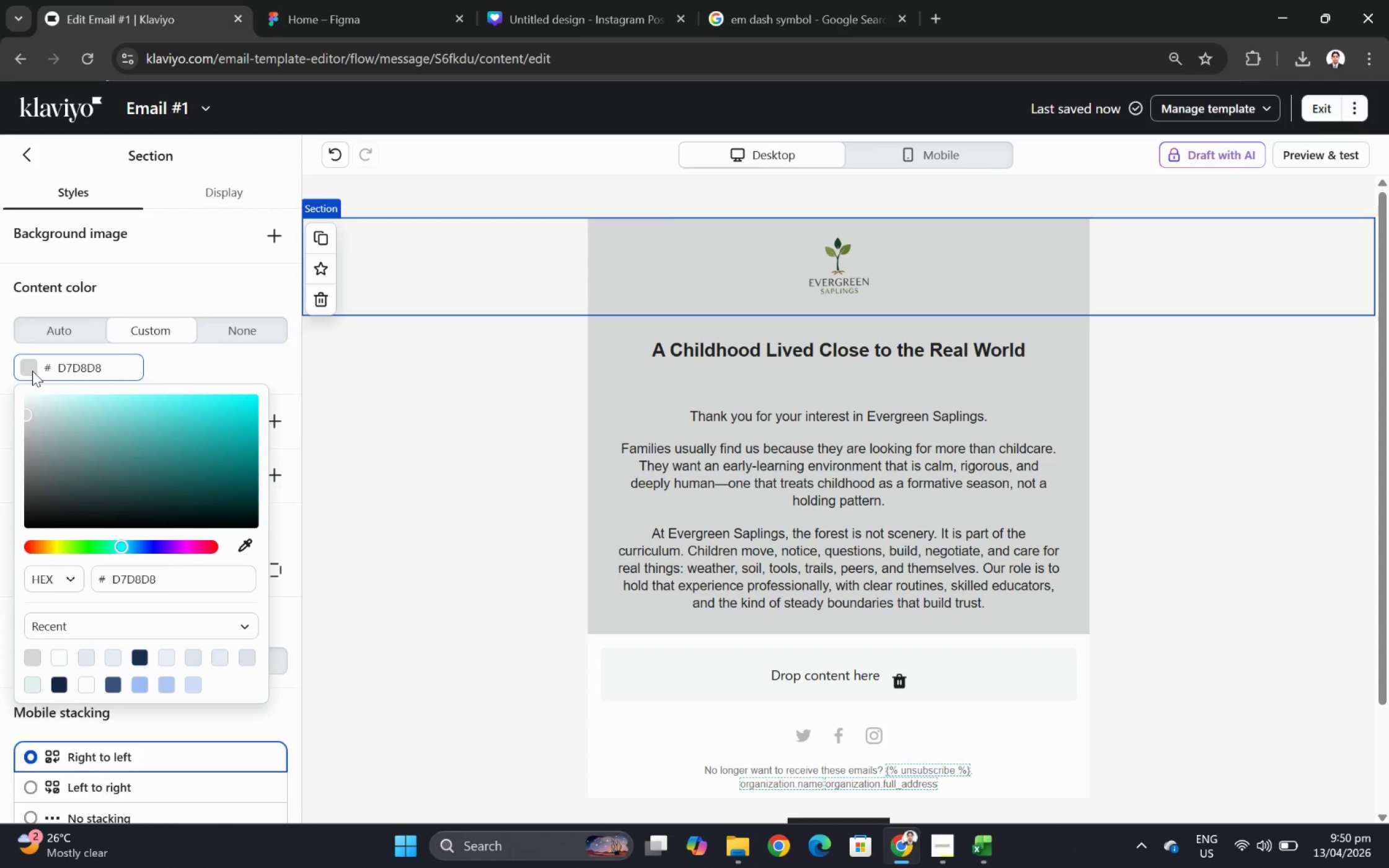 
left_click([32, 370])
 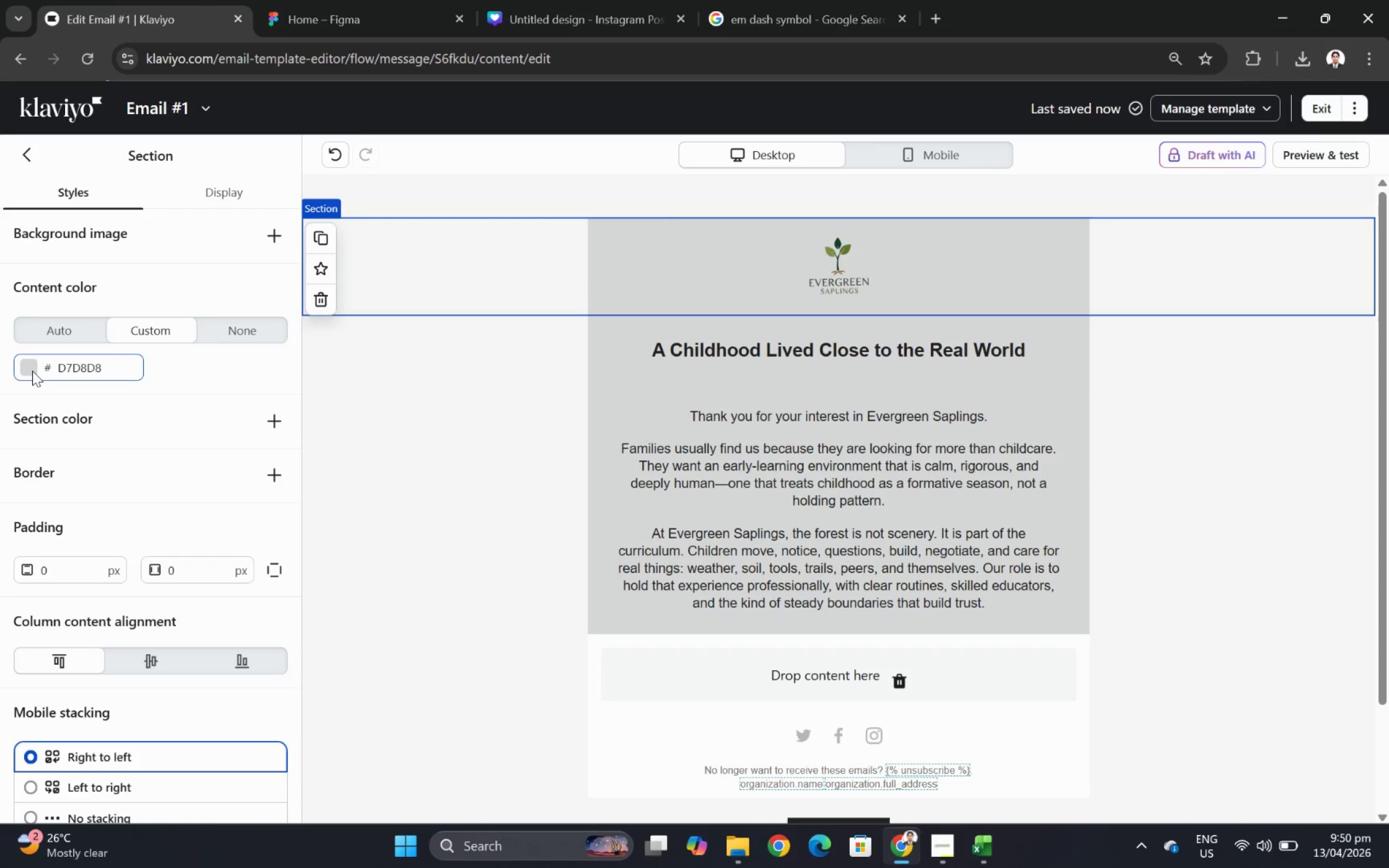 
left_click([32, 370])
 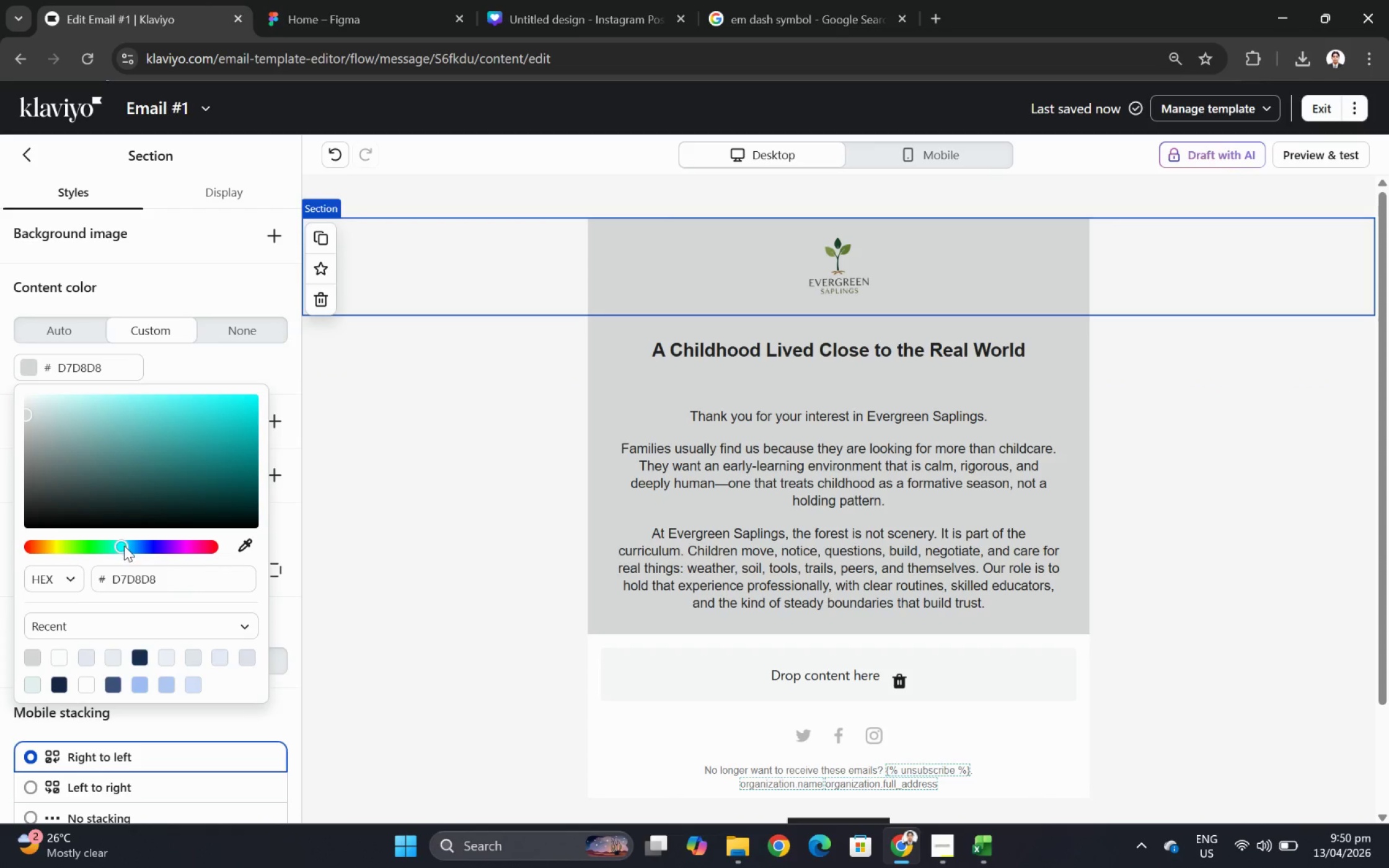 
left_click_drag(start_coordinate=[125, 550], to_coordinate=[92, 550])
 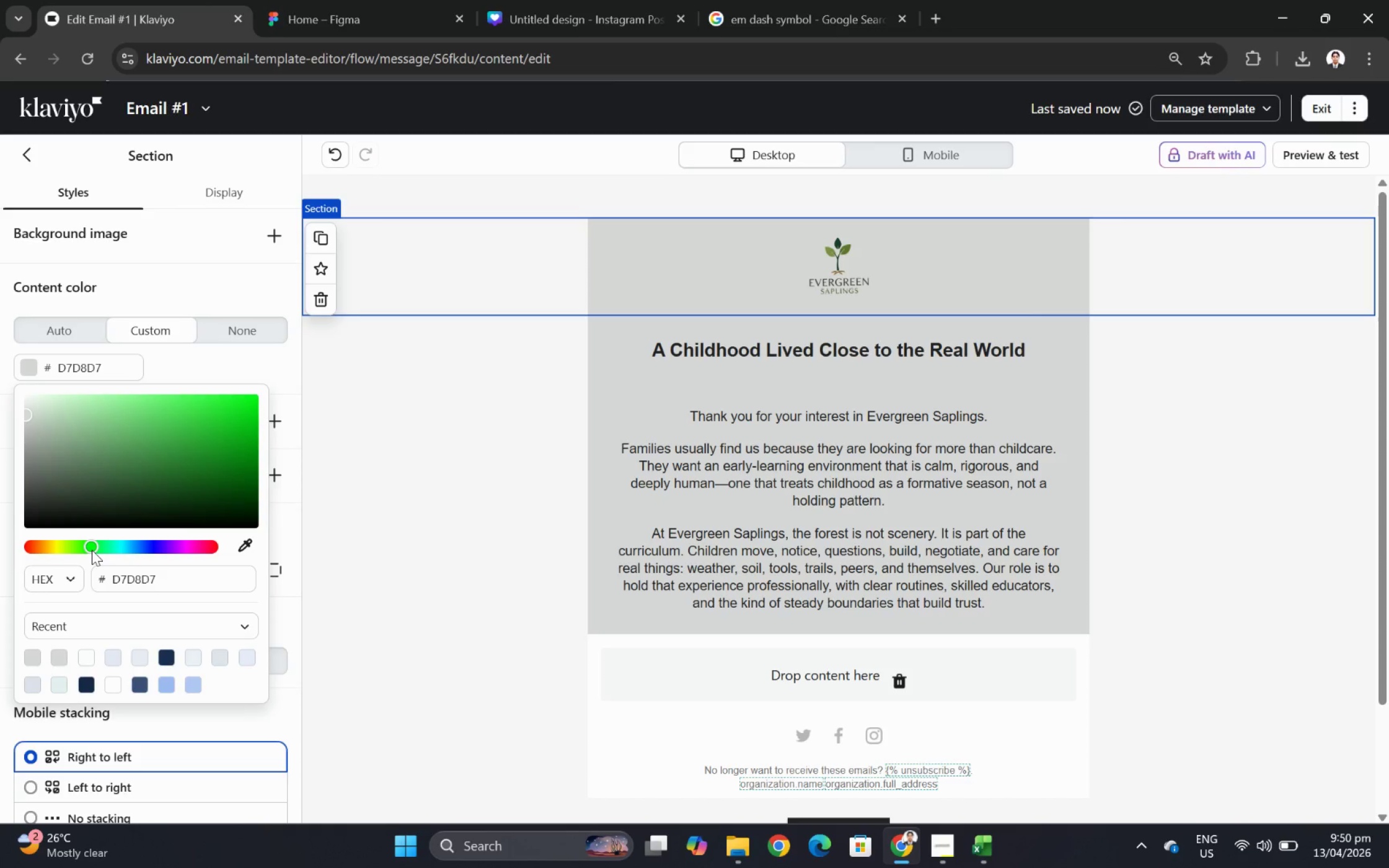 
left_click_drag(start_coordinate=[92, 550], to_coordinate=[35, 550])
 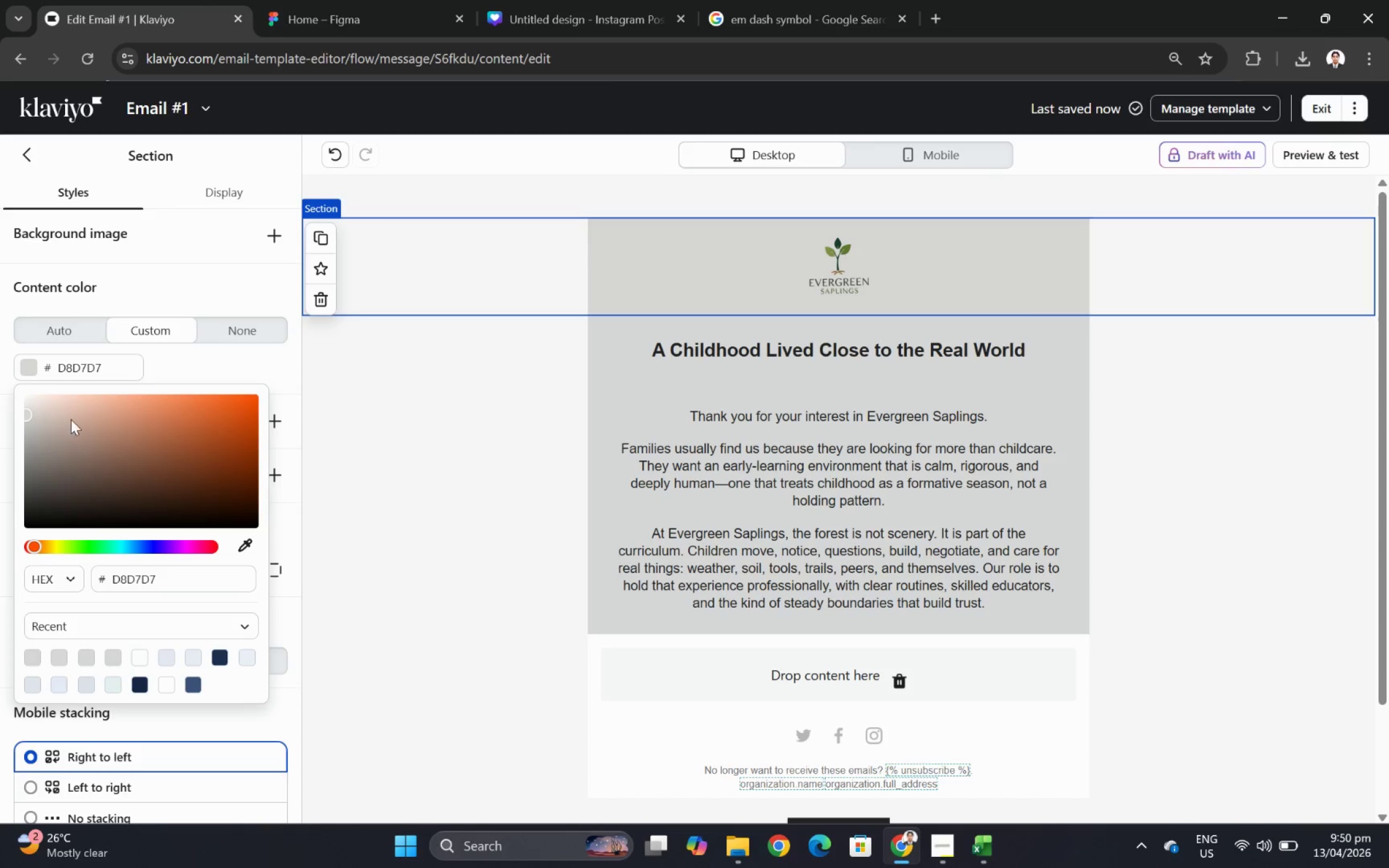 
wait(5.63)
 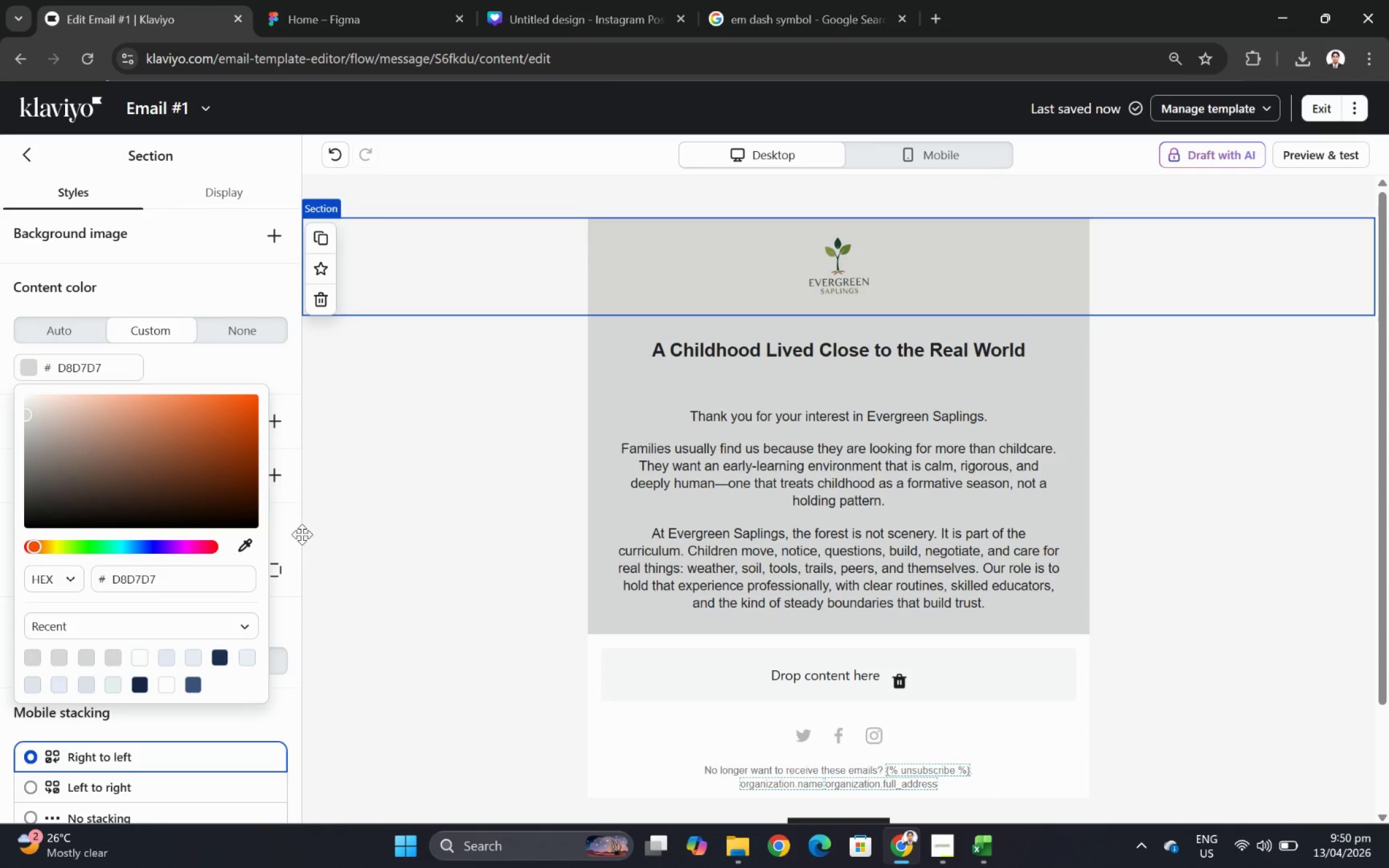 
left_click([1228, 667])
 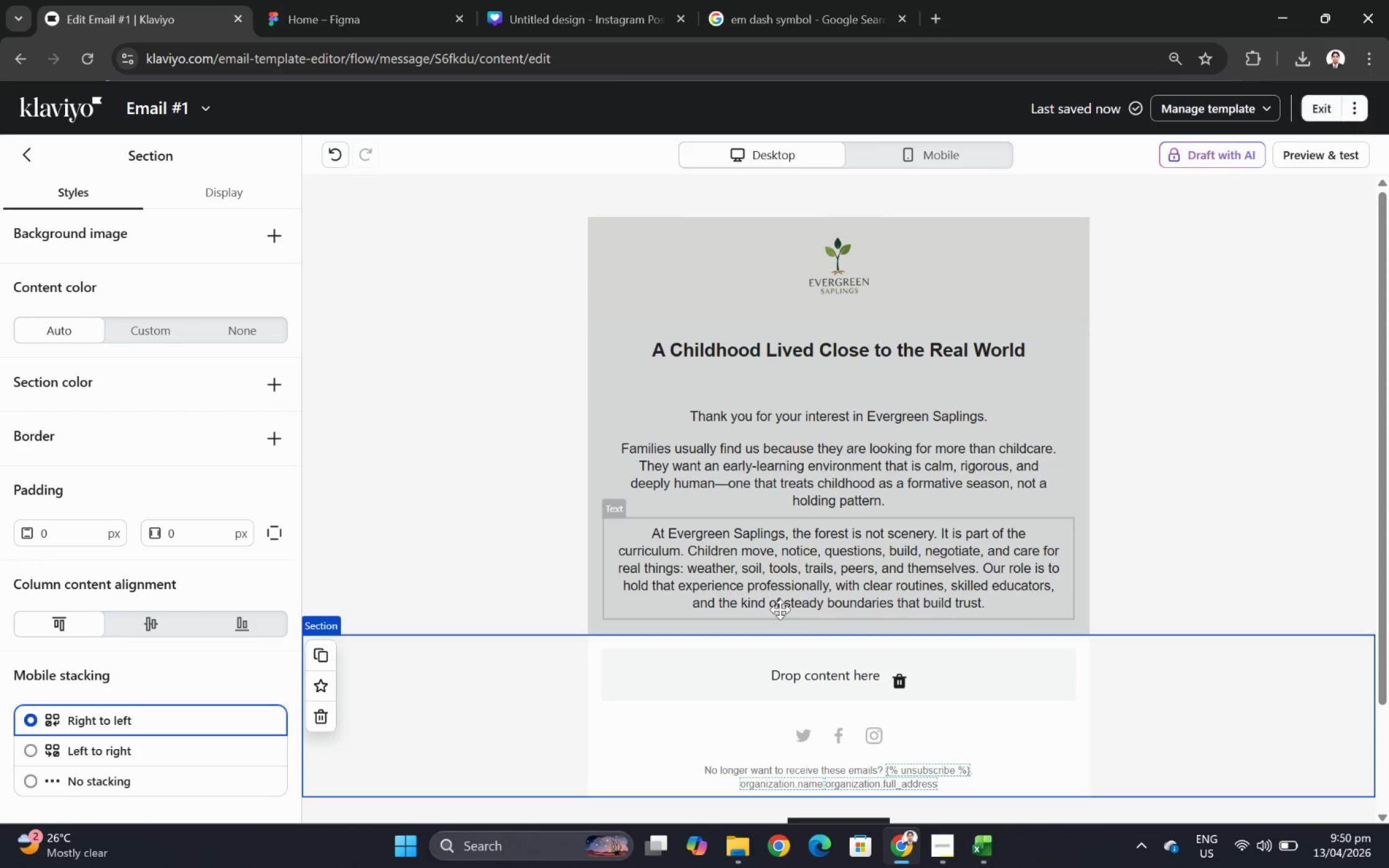 
left_click([772, 584])
 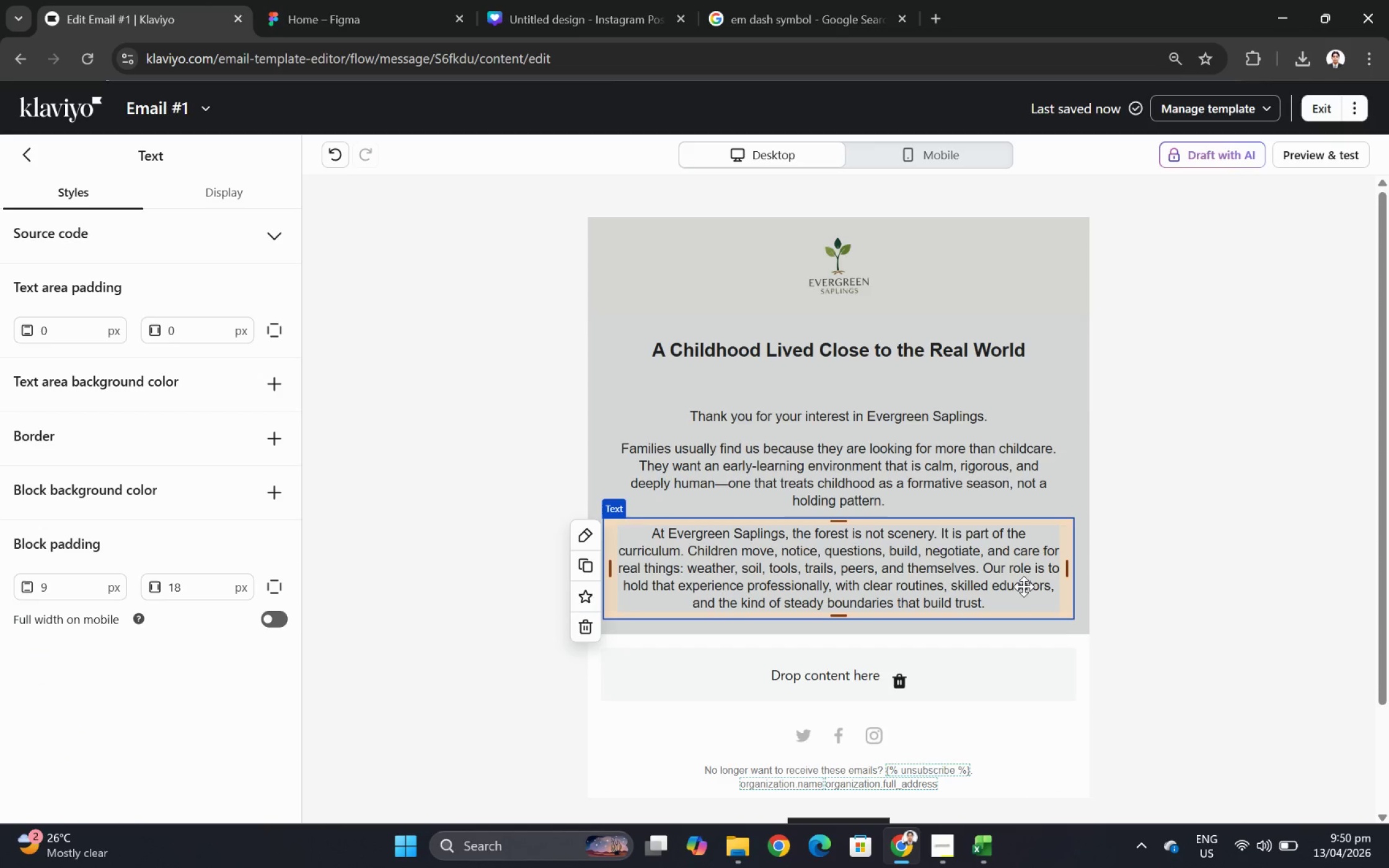 
scroll: coordinate [1023, 586], scroll_direction: down, amount: 1.0
 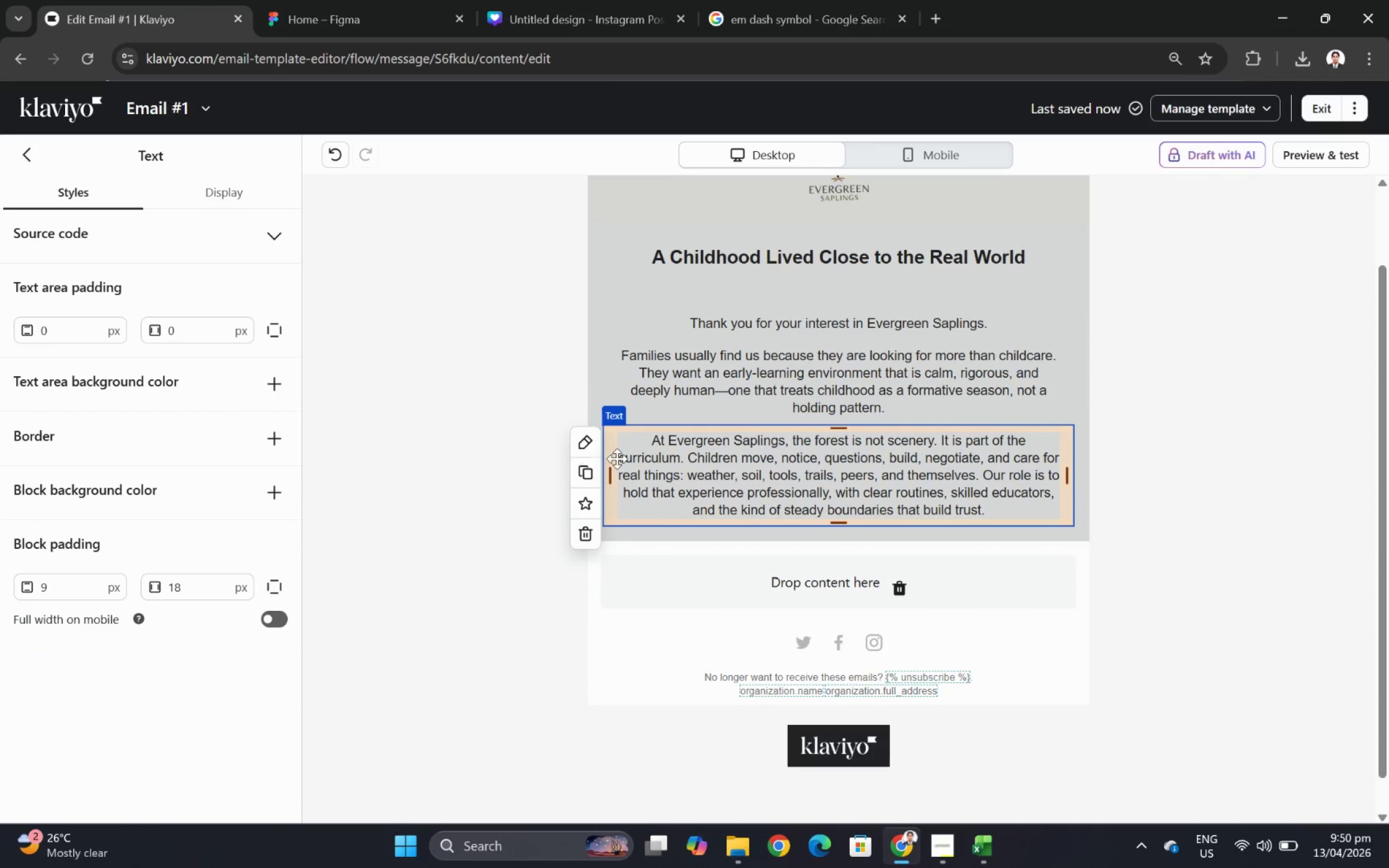 
mouse_move([619, 475])
 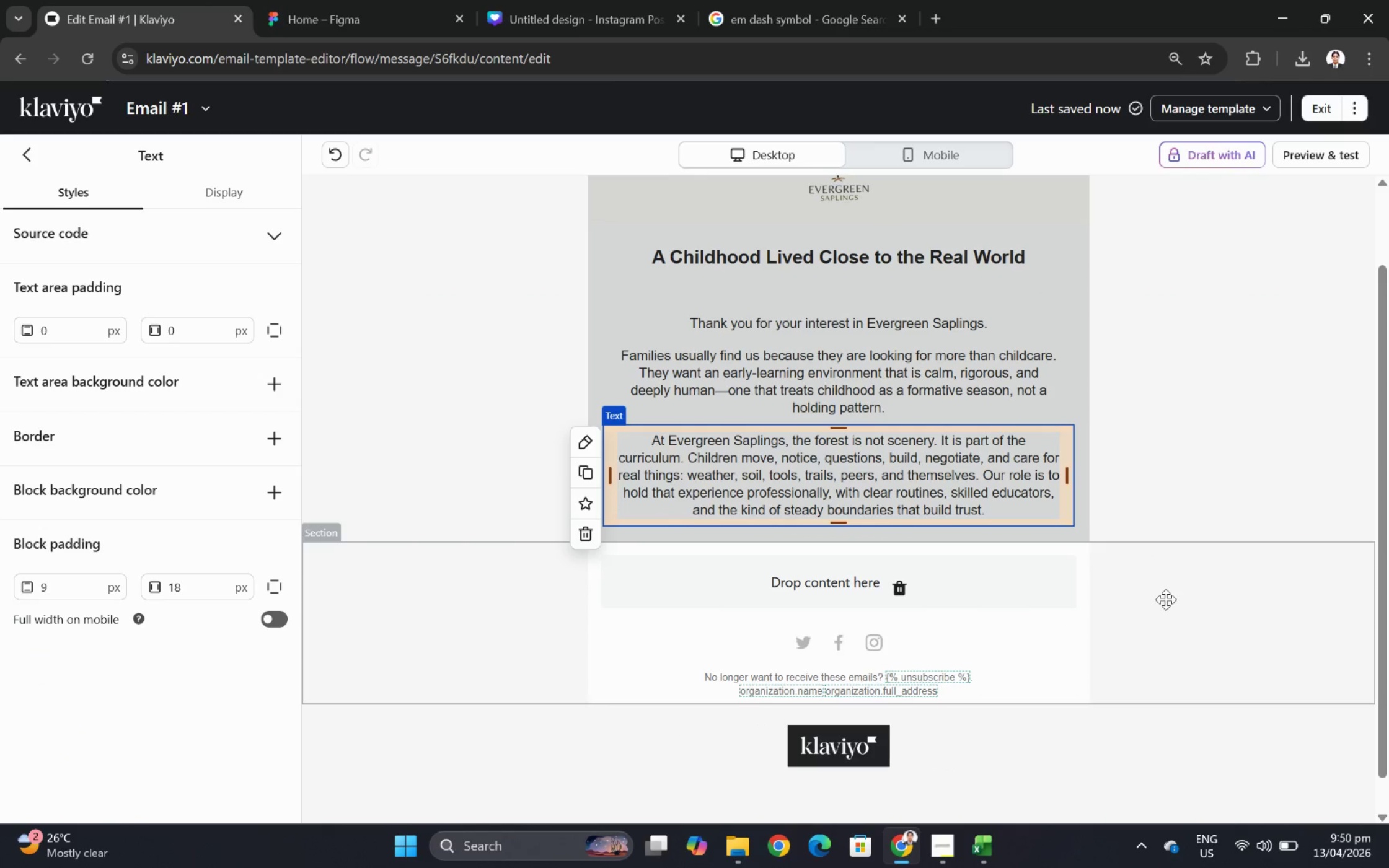 
scroll: coordinate [1165, 599], scroll_direction: down, amount: 1.0
 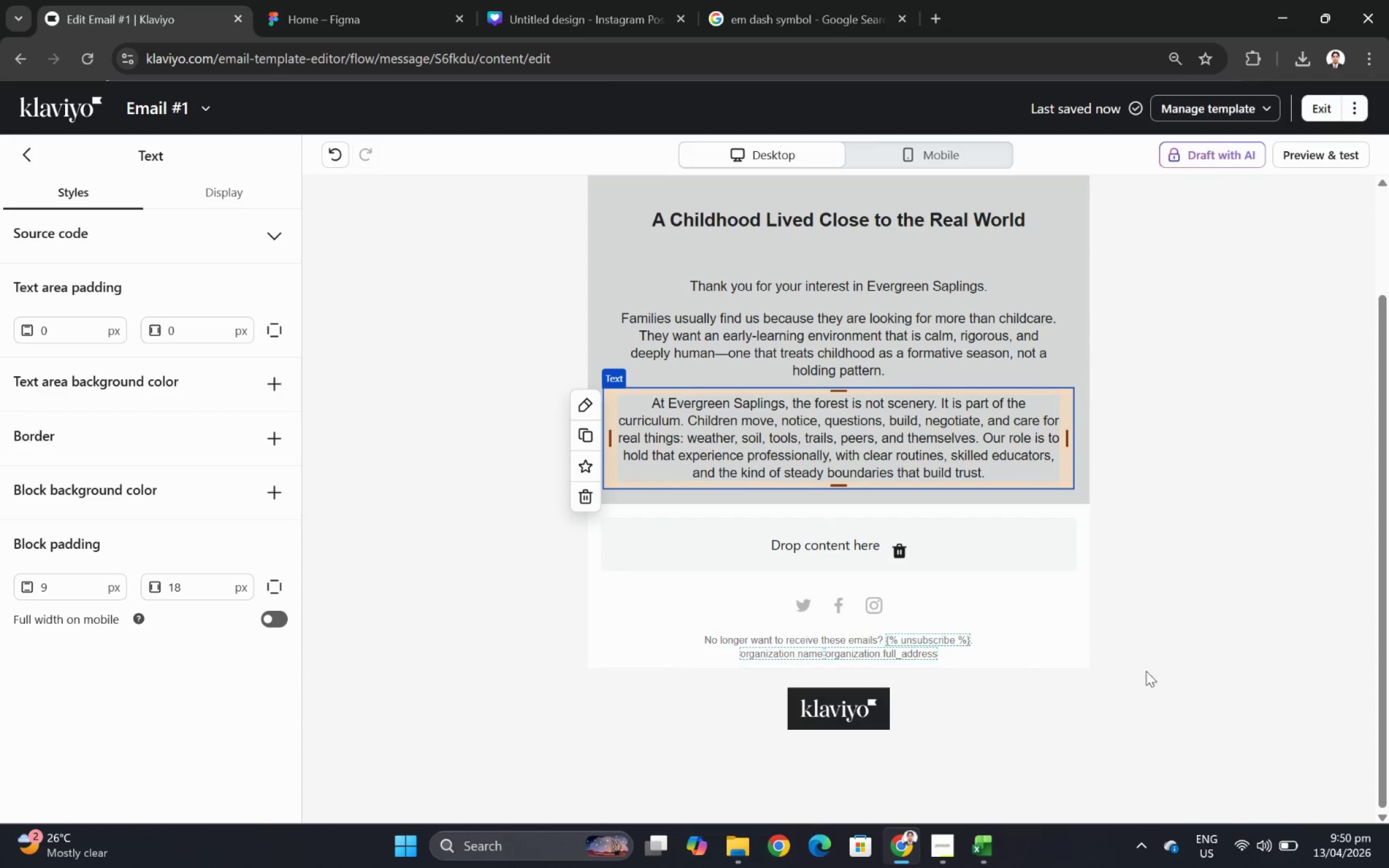 
left_click([1116, 686])
 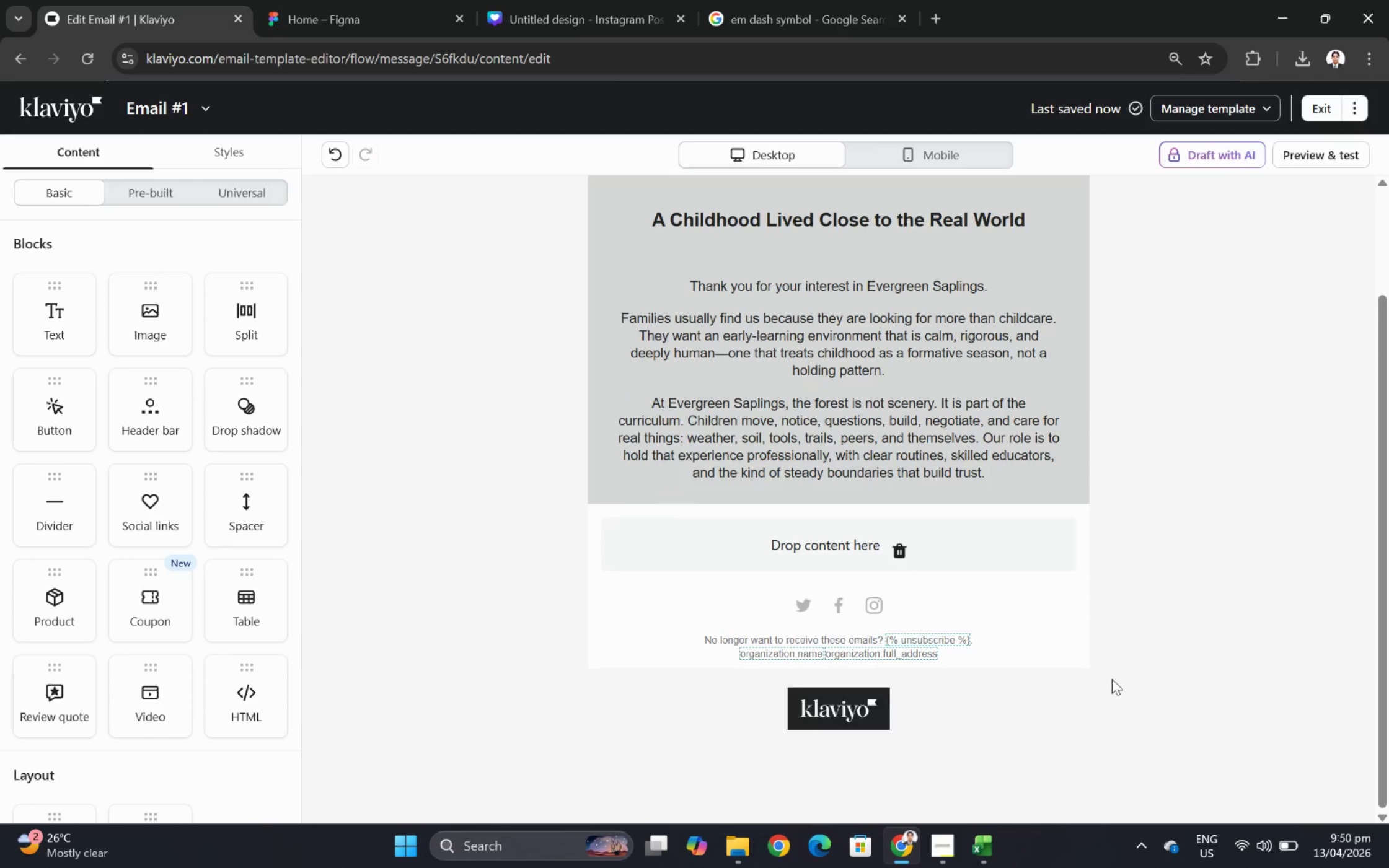 
wait(7.46)
 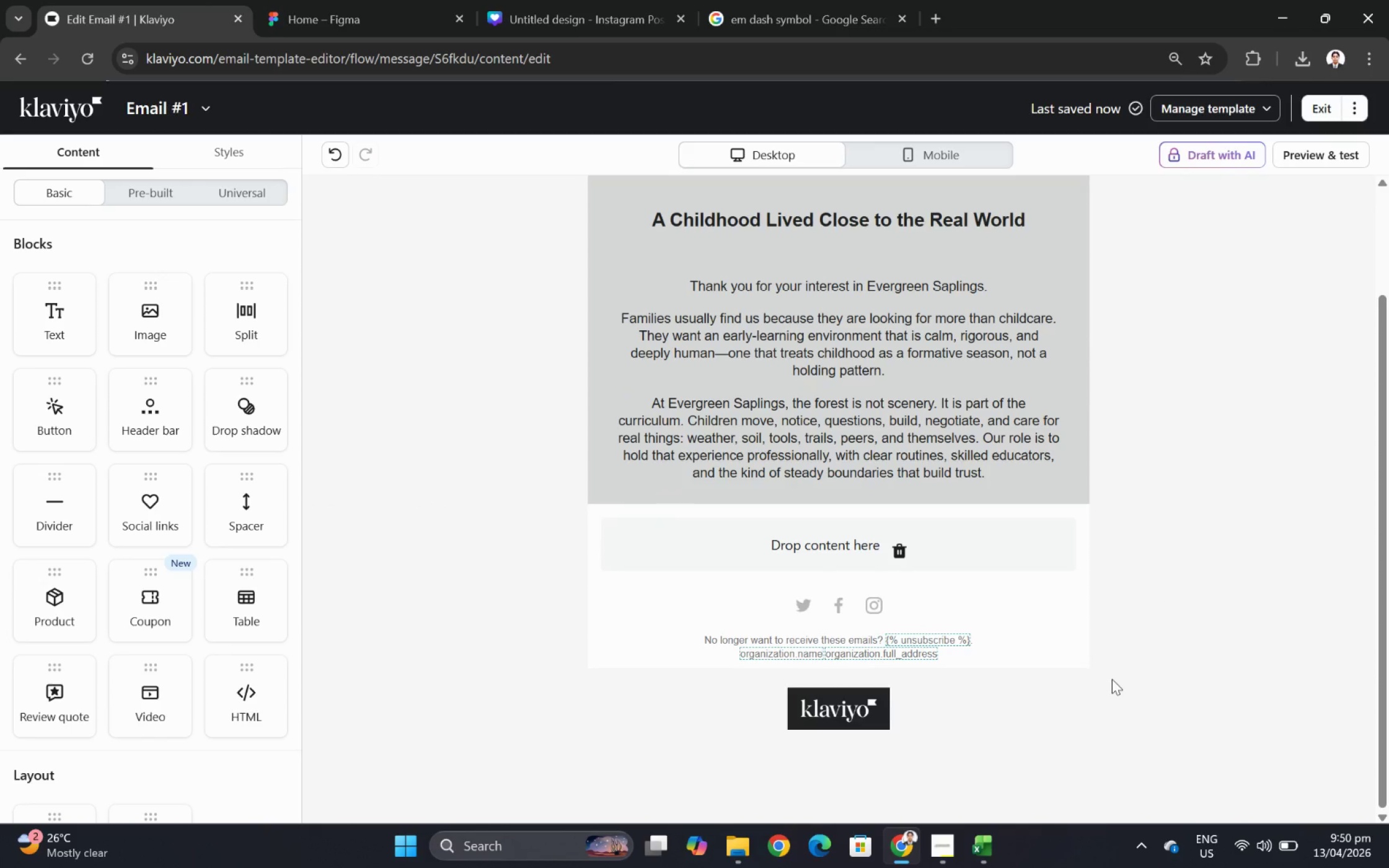 
left_click([1107, 602])
 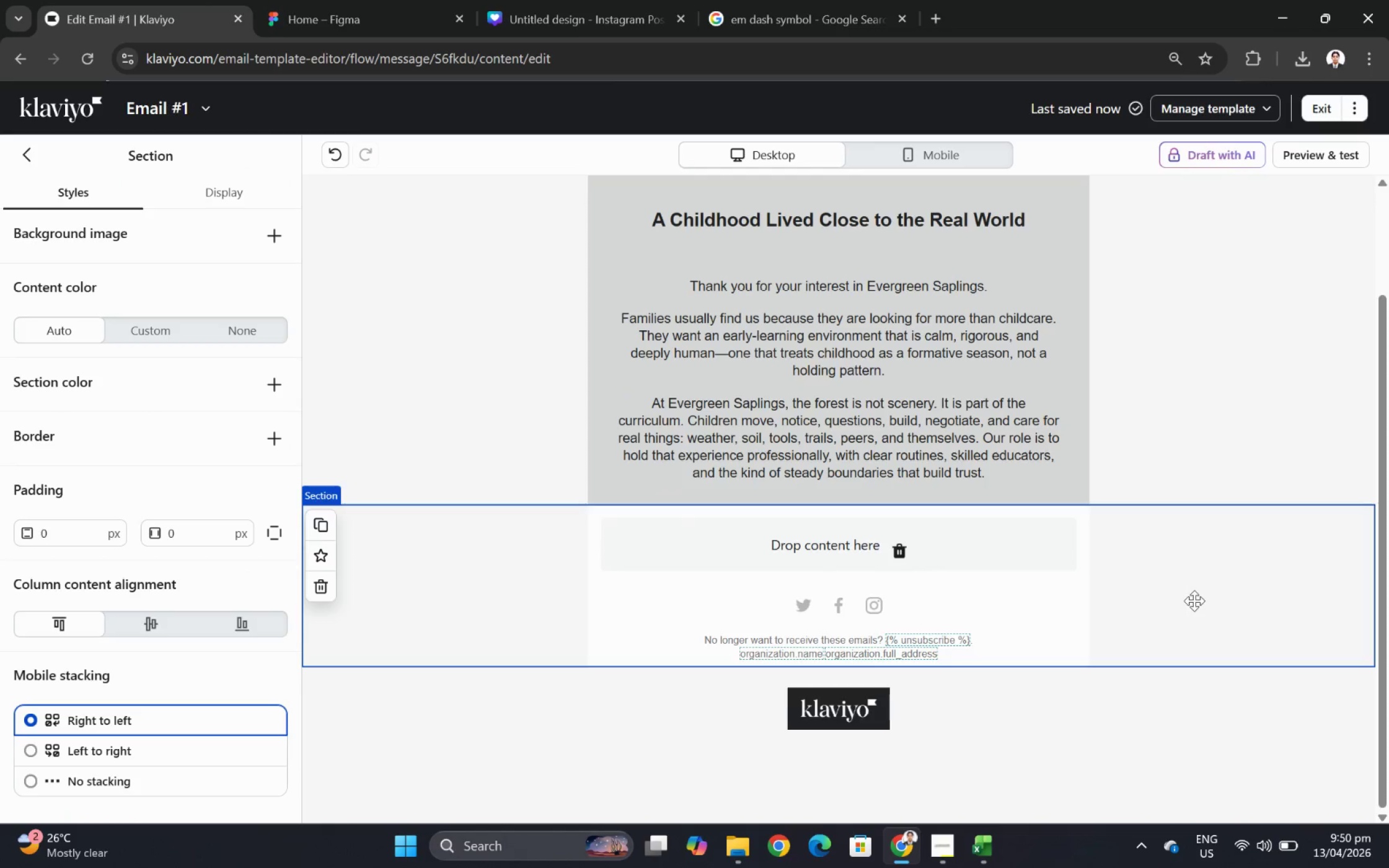 
scroll: coordinate [1194, 600], scroll_direction: up, amount: 3.0
 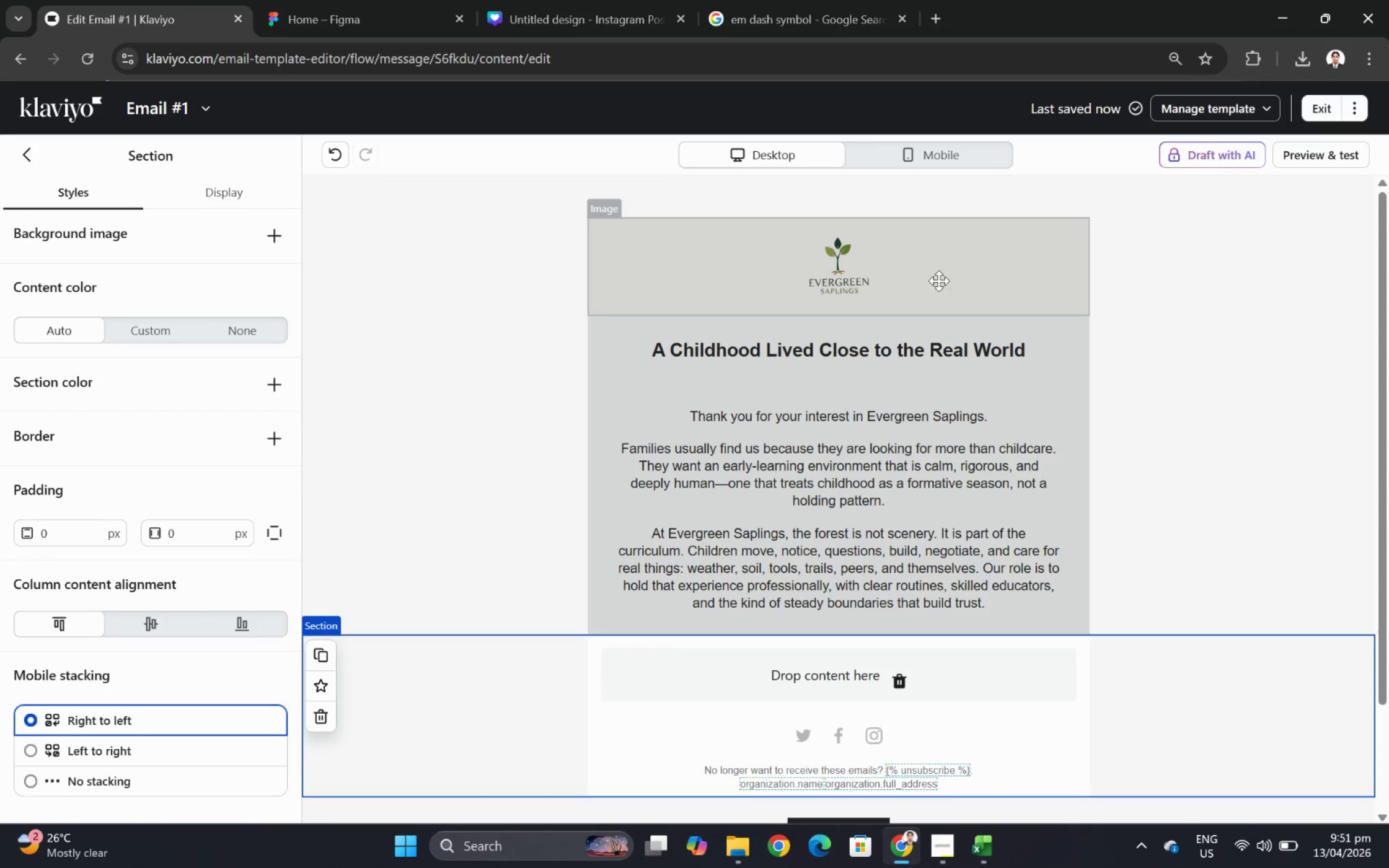 
left_click([966, 281])
 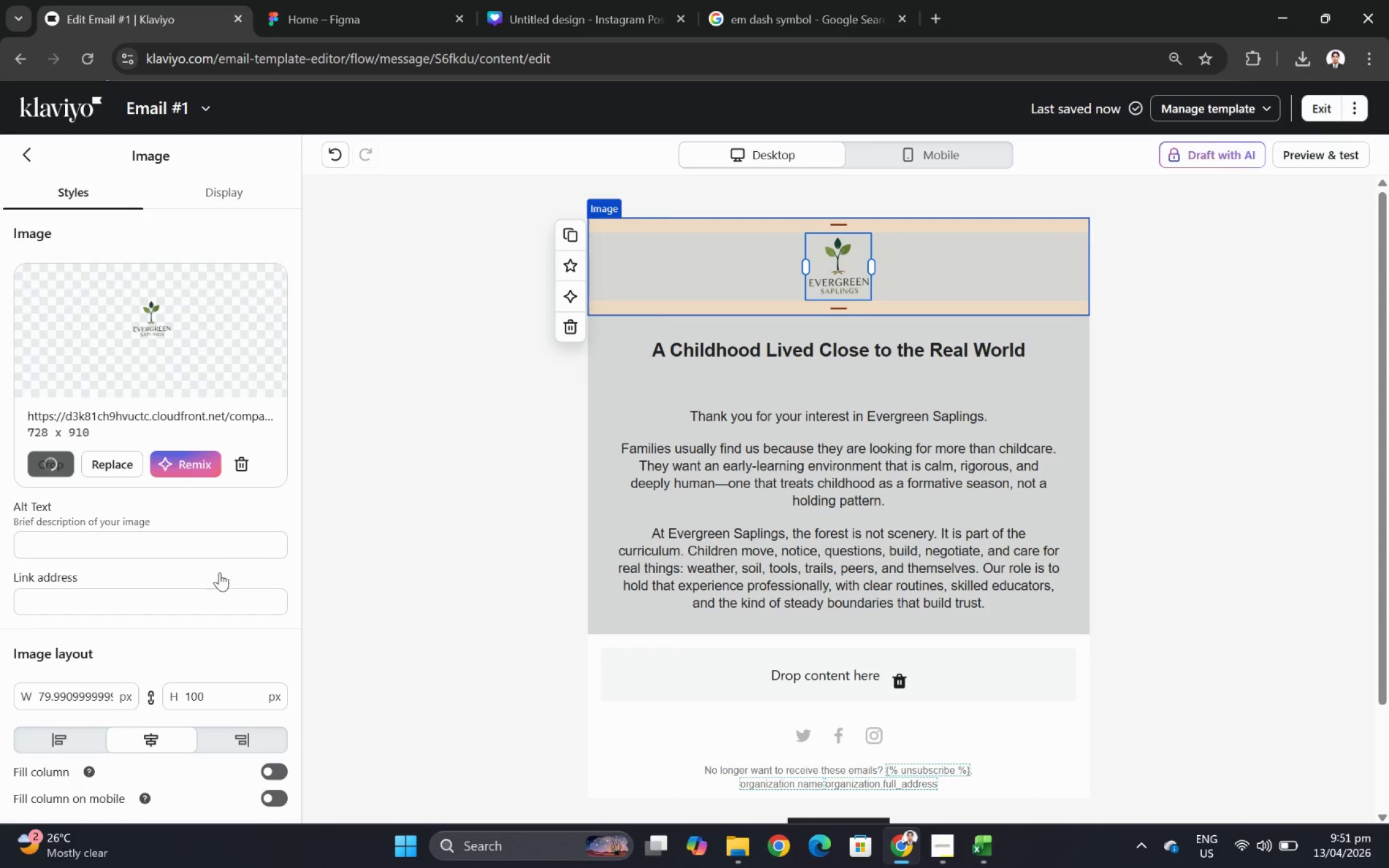 
left_click([214, 540])
 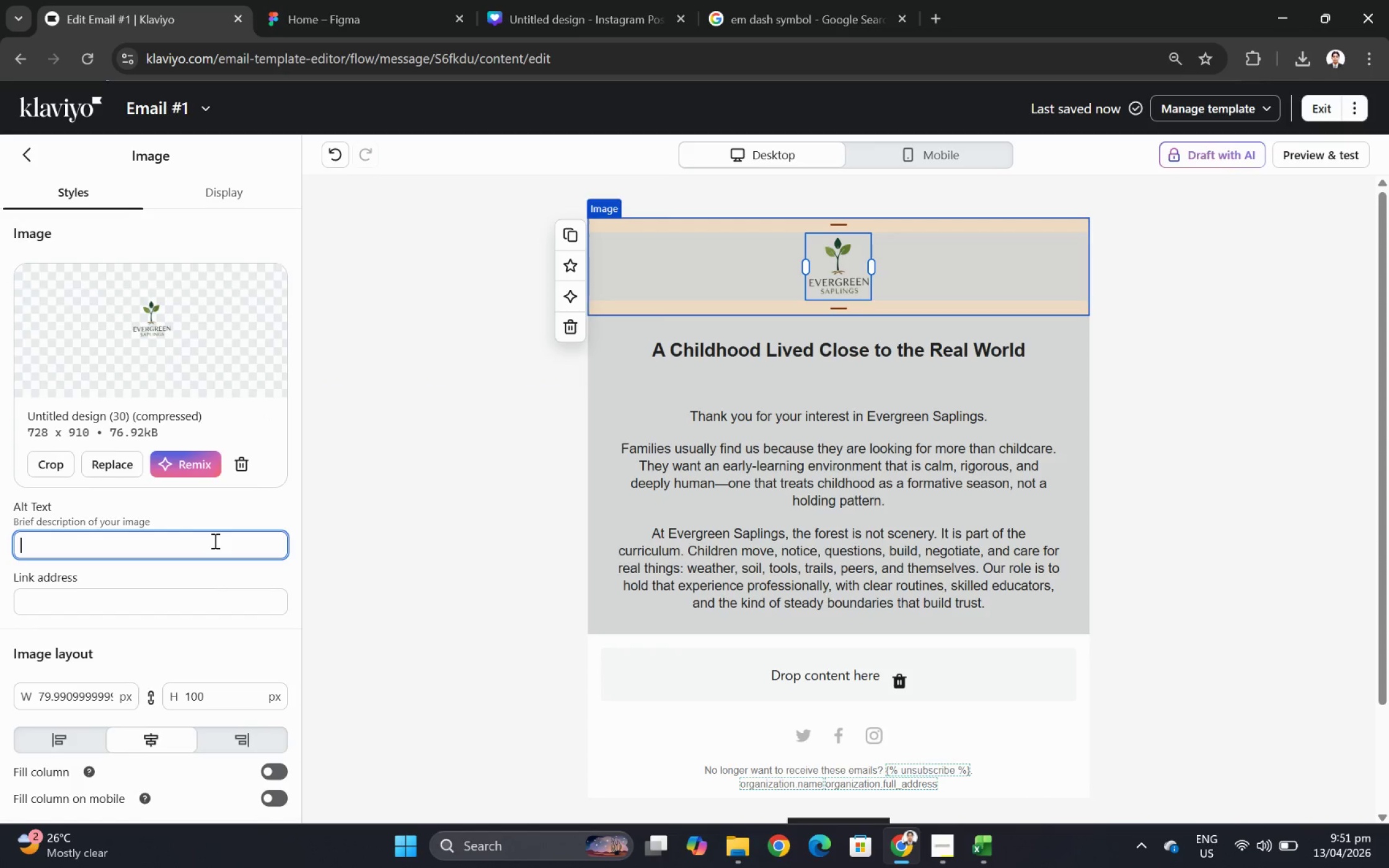 
type(logo)
 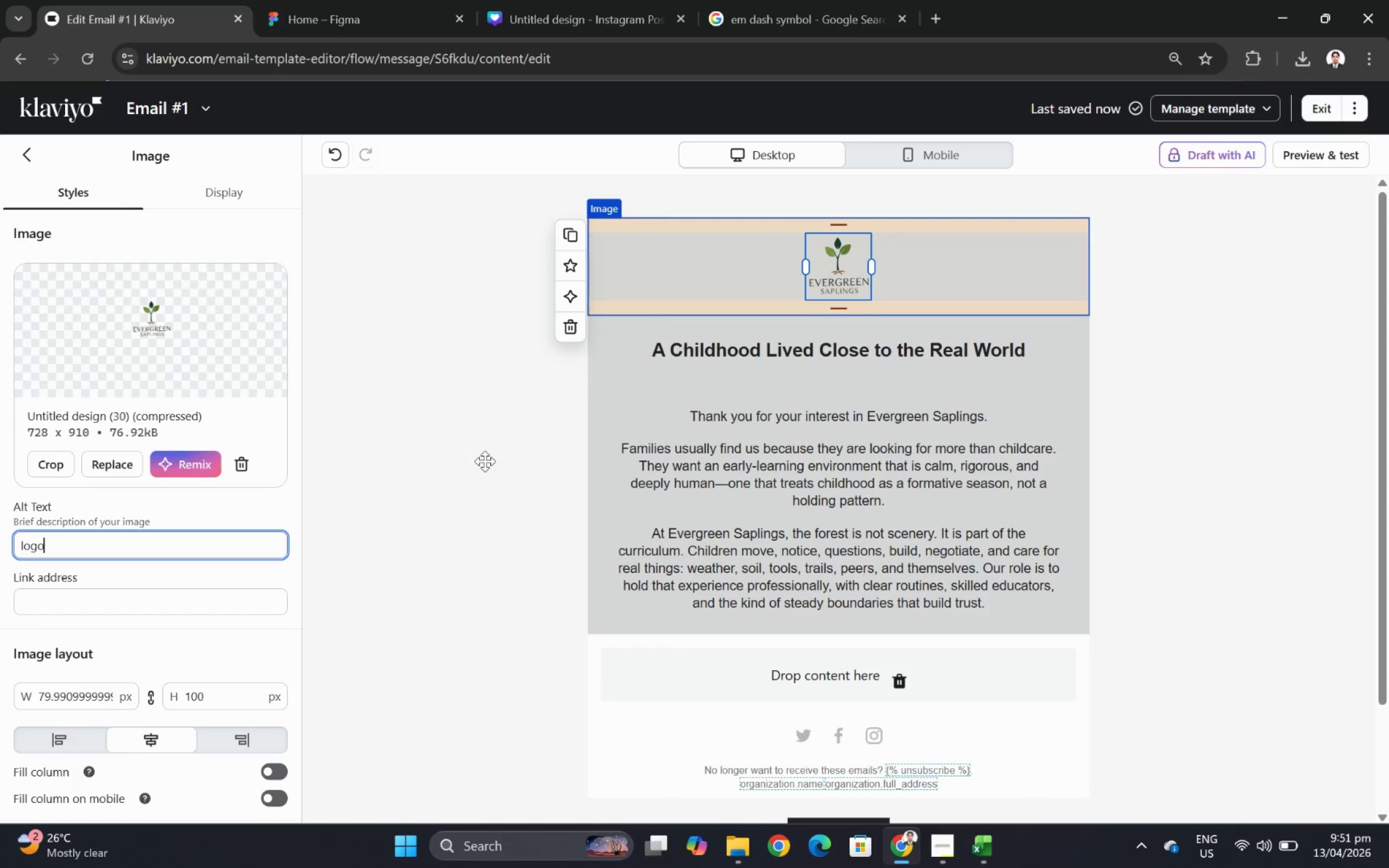 
left_click([907, 420])
 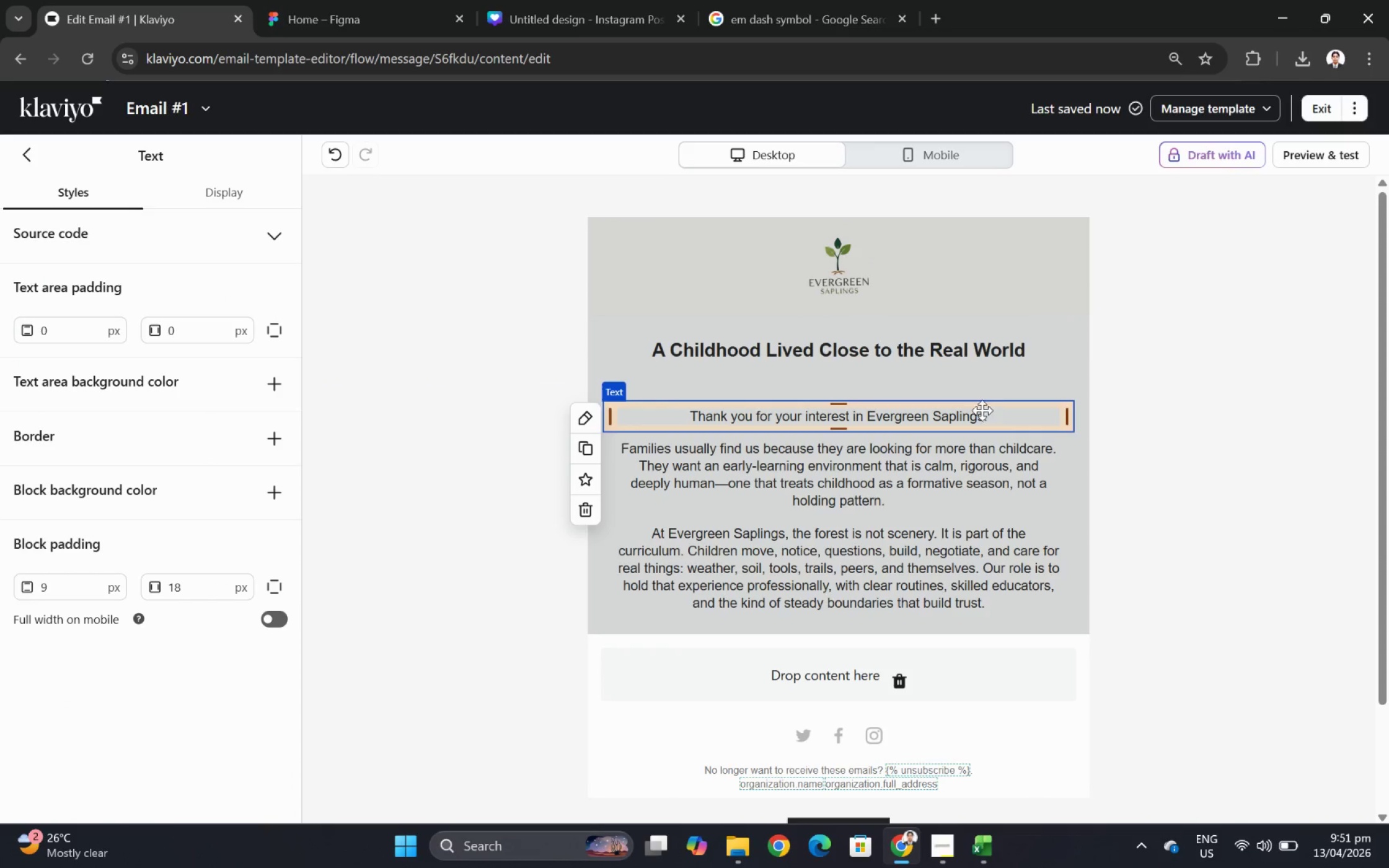 
left_click([941, 353])
 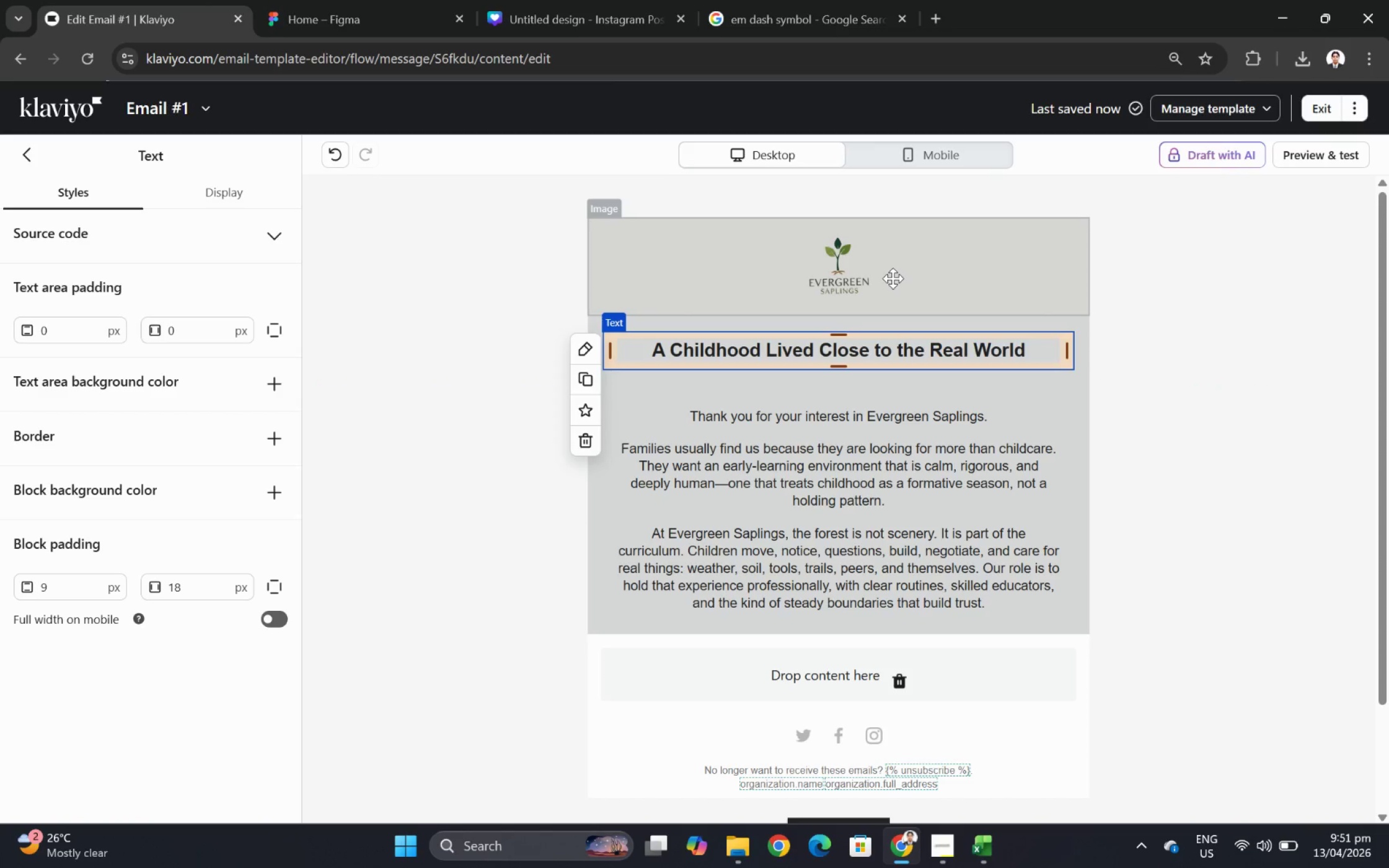 
left_click([868, 396])
 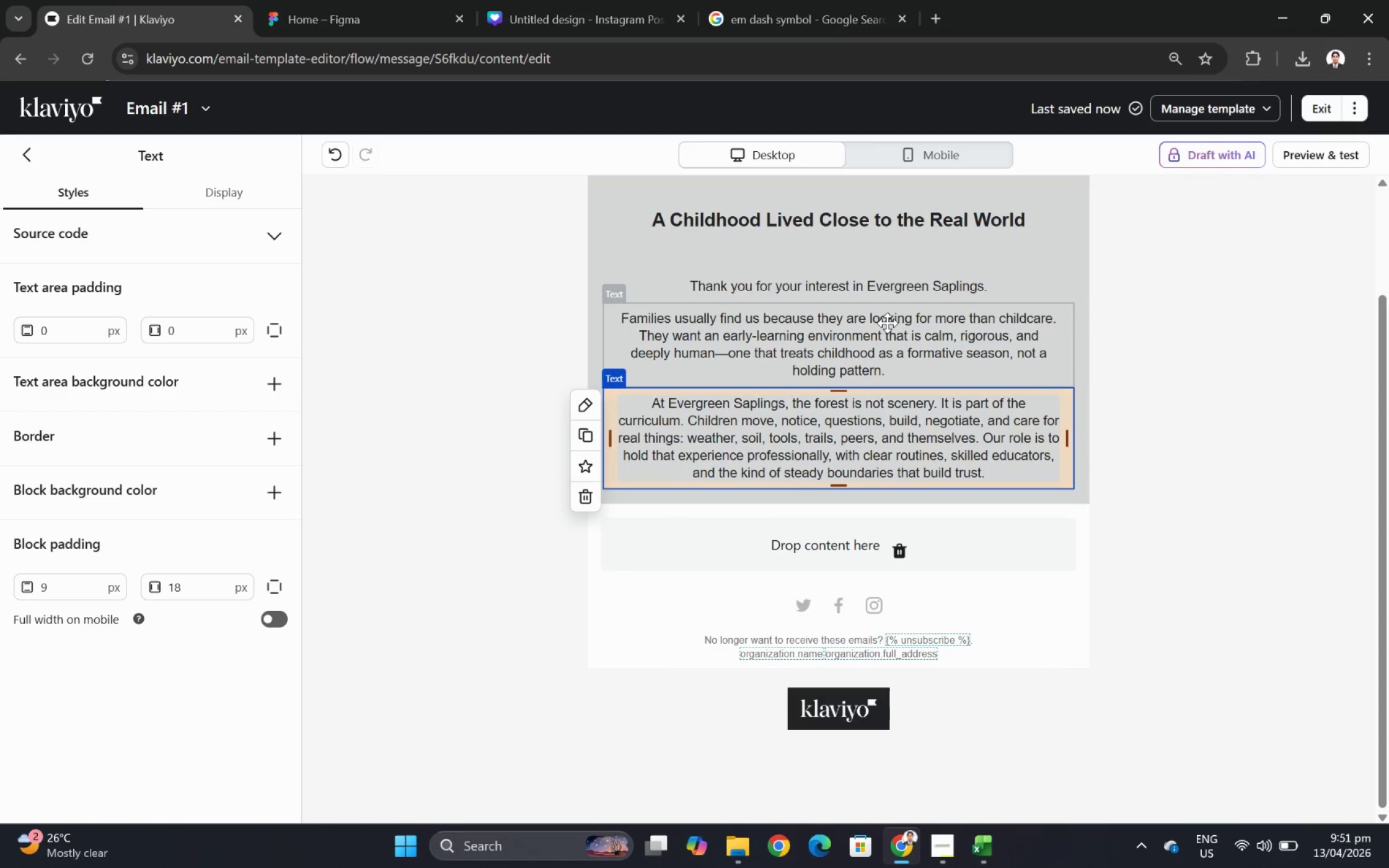 
scroll: coordinate [1239, 455], scroll_direction: down, amount: 2.0
 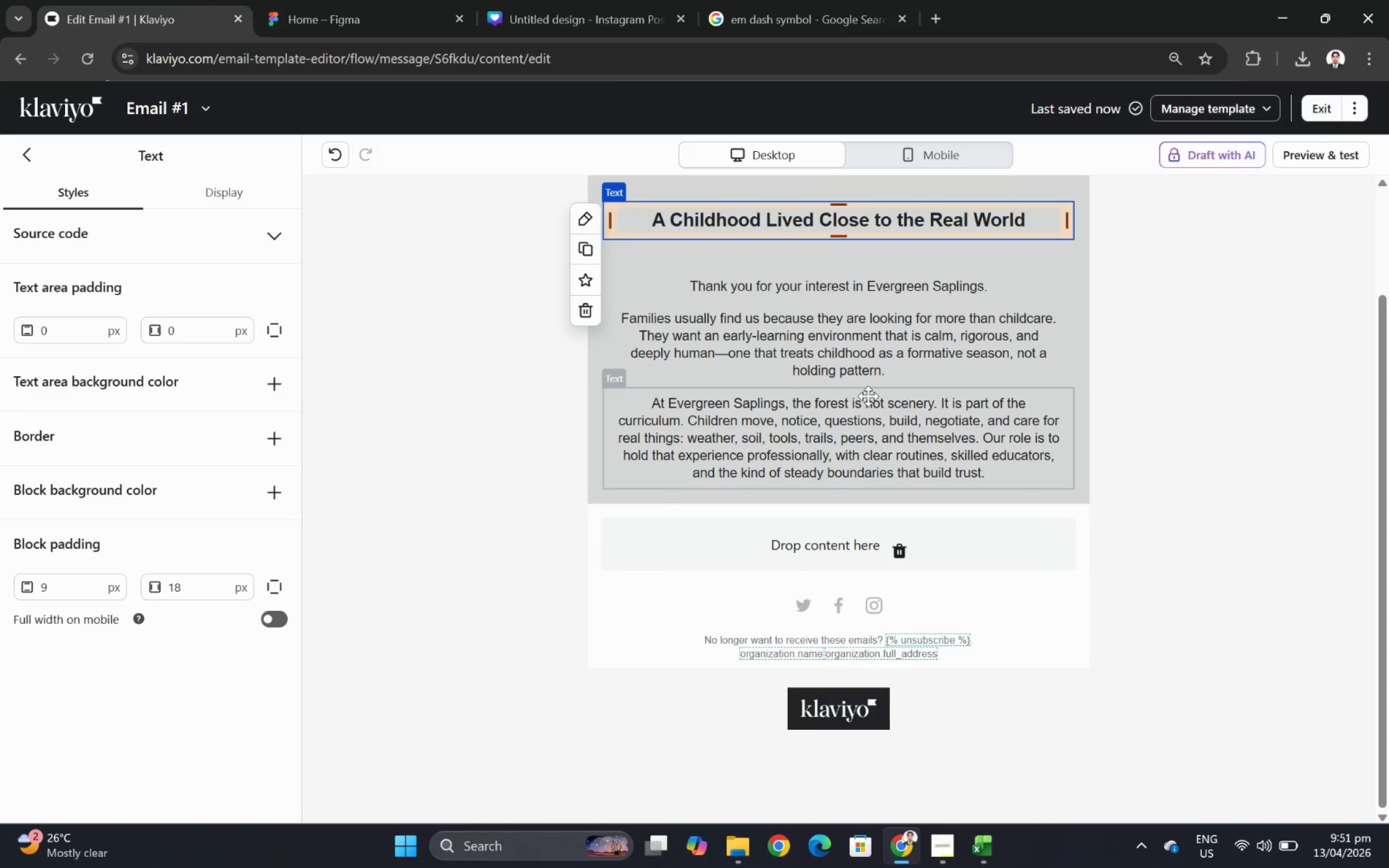 
double_click([887, 323])
 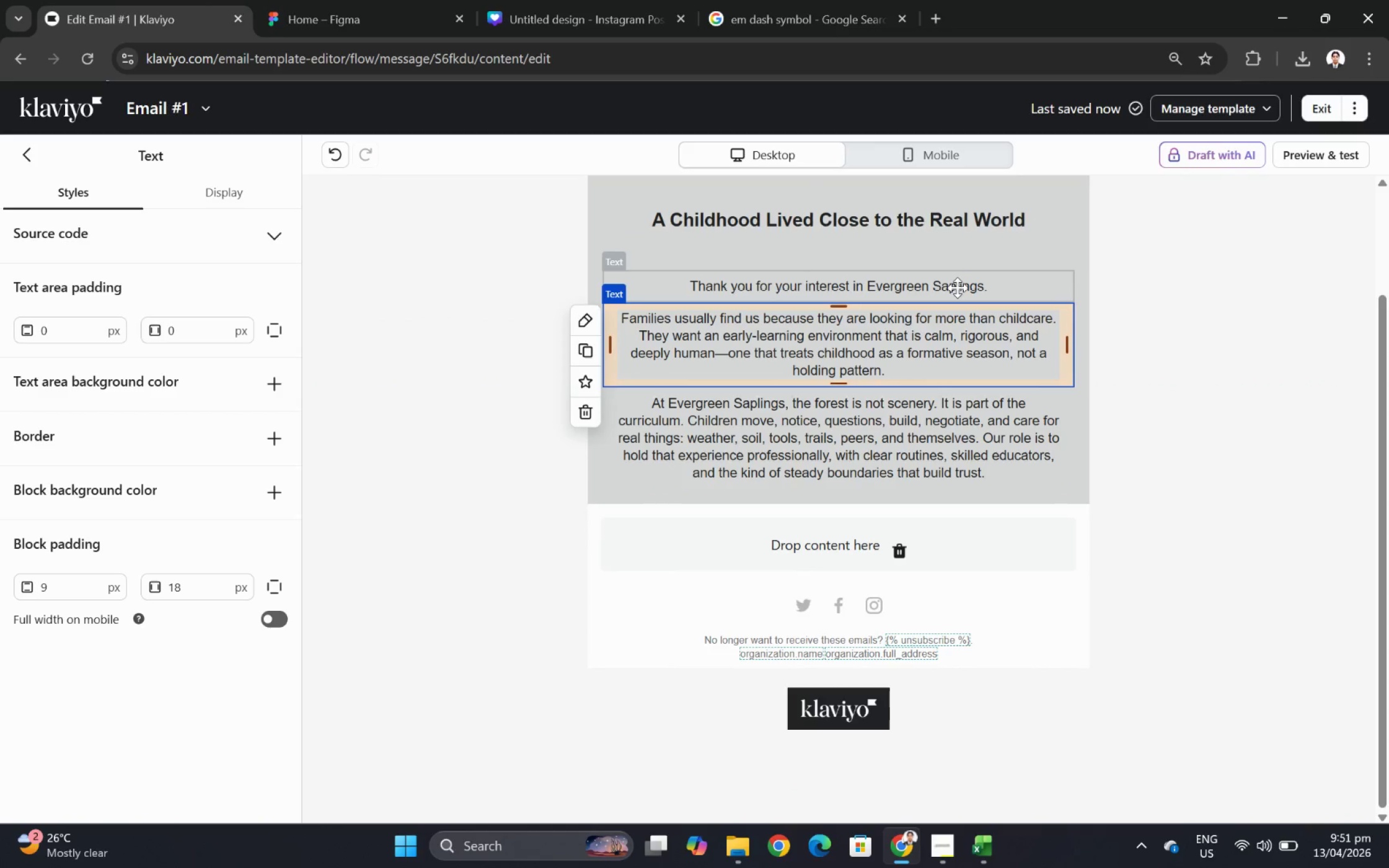 
left_click([956, 282])
 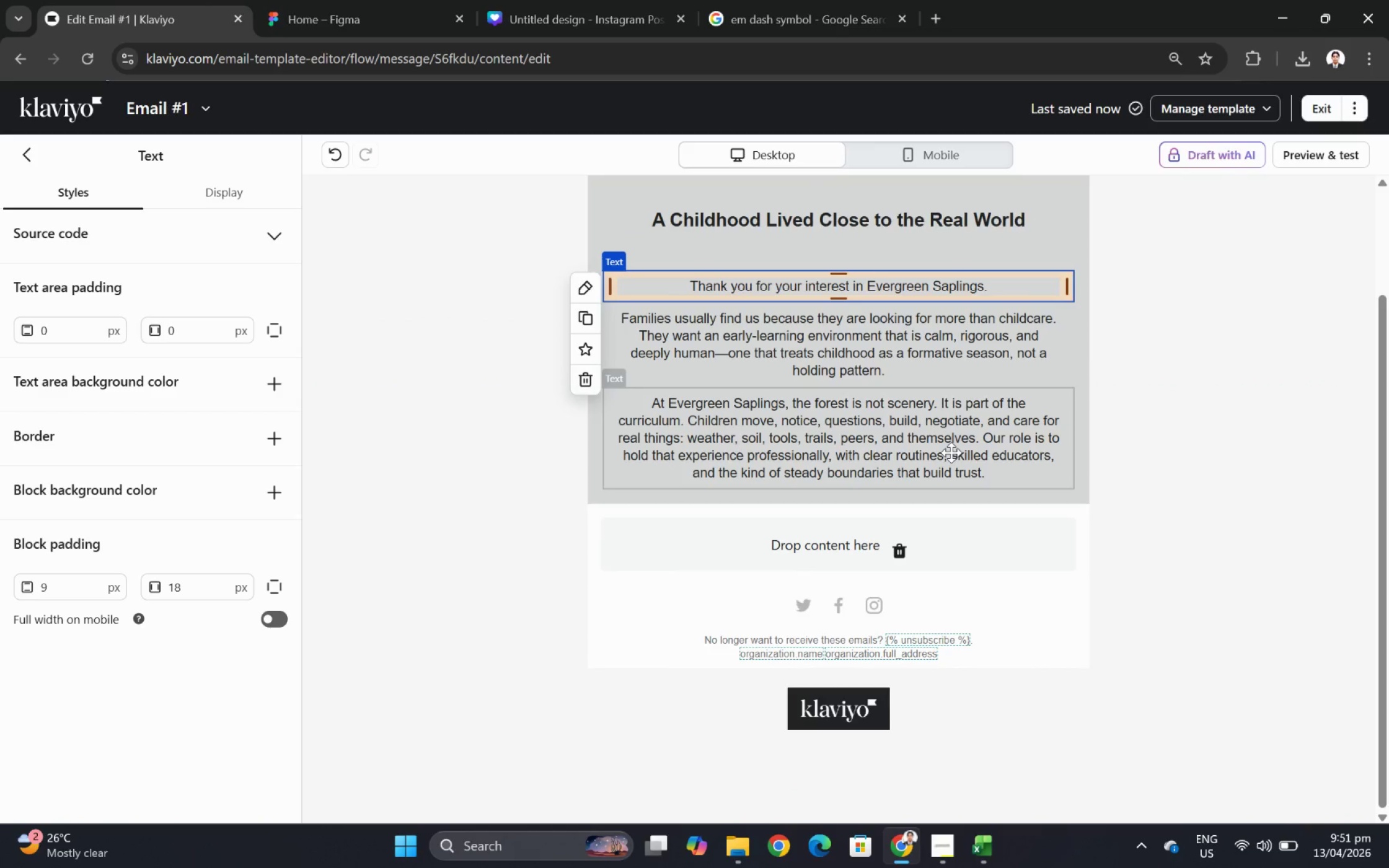 
left_click([951, 452])
 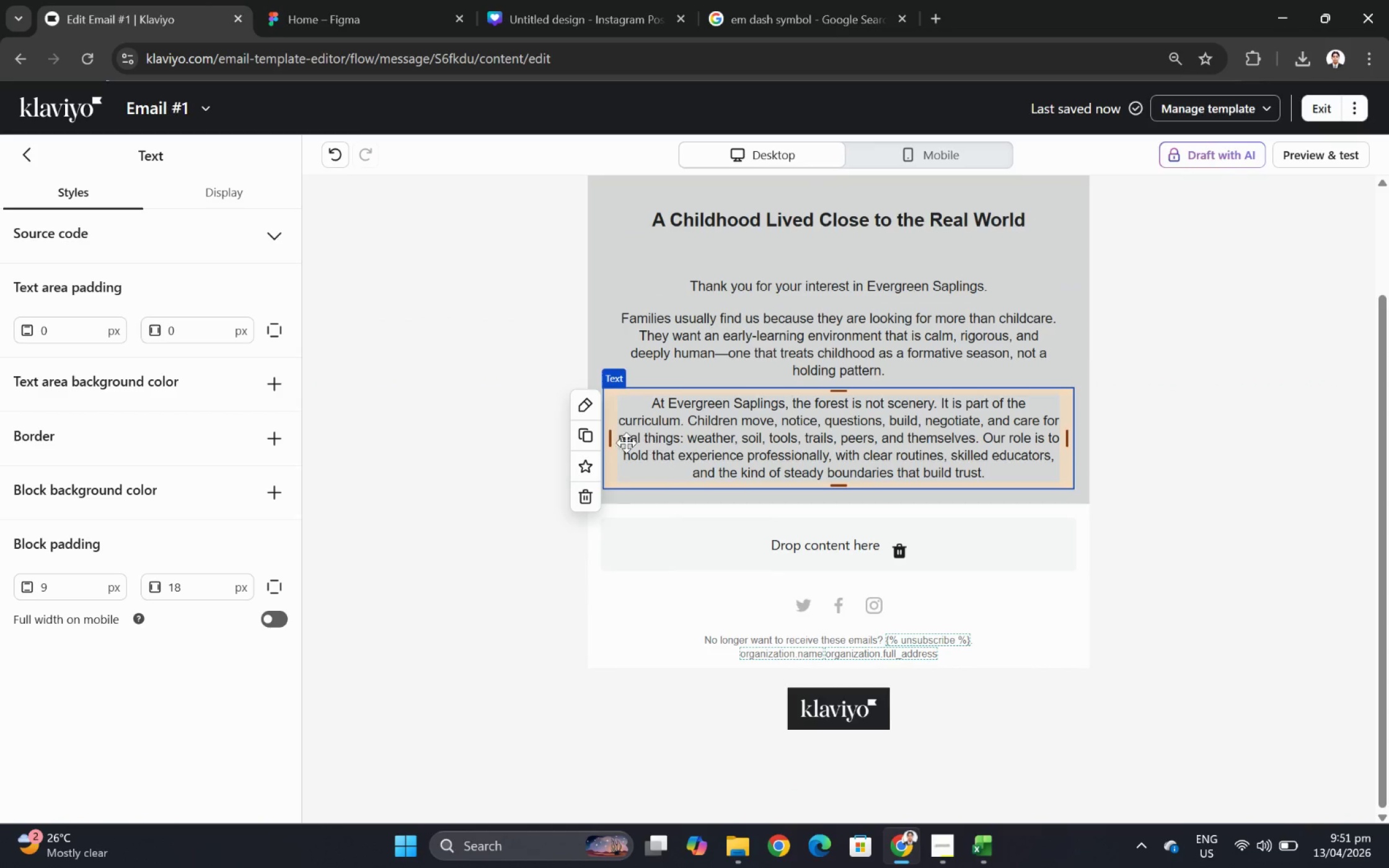 
left_click([588, 438])
 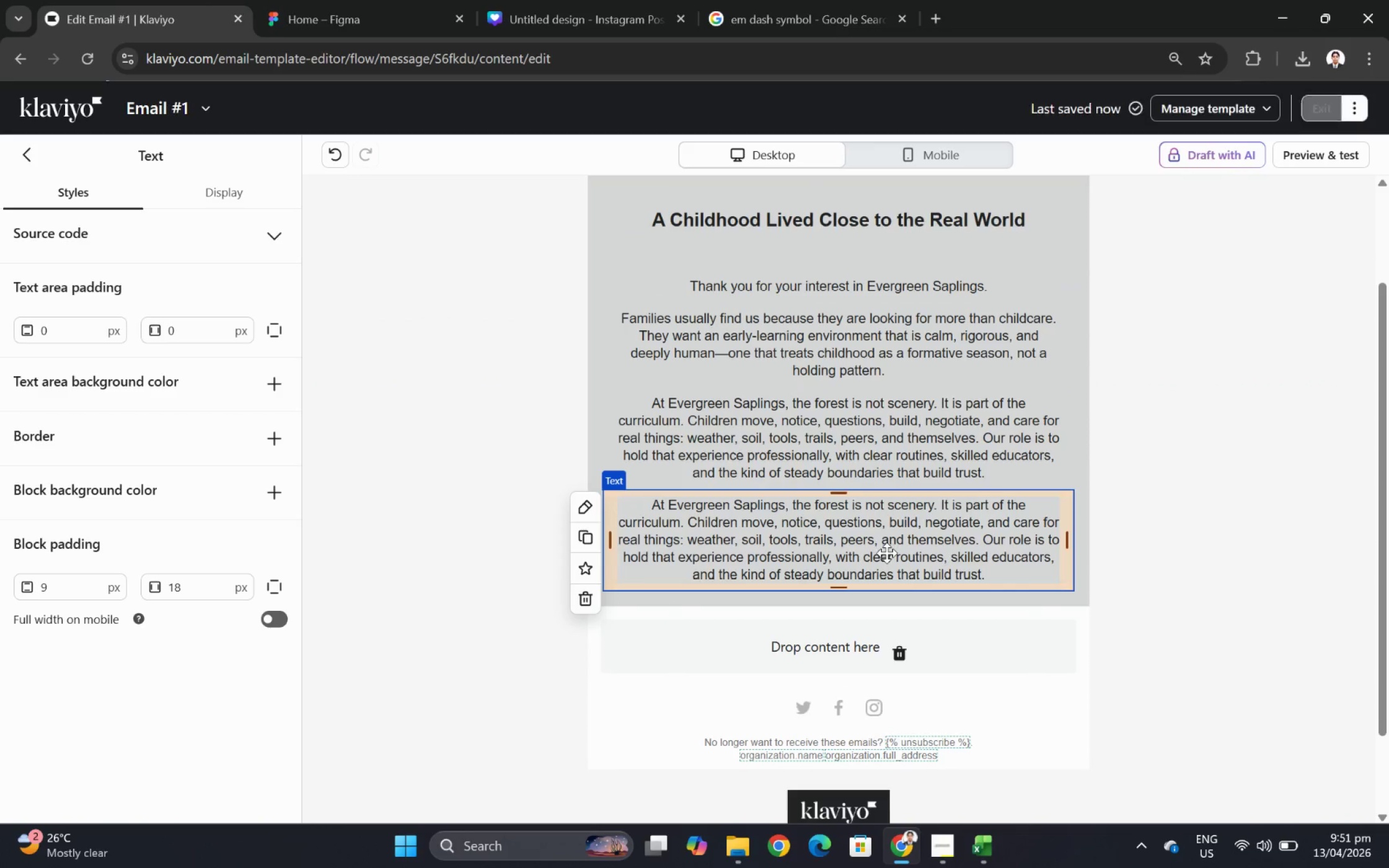 
double_click([886, 550])
 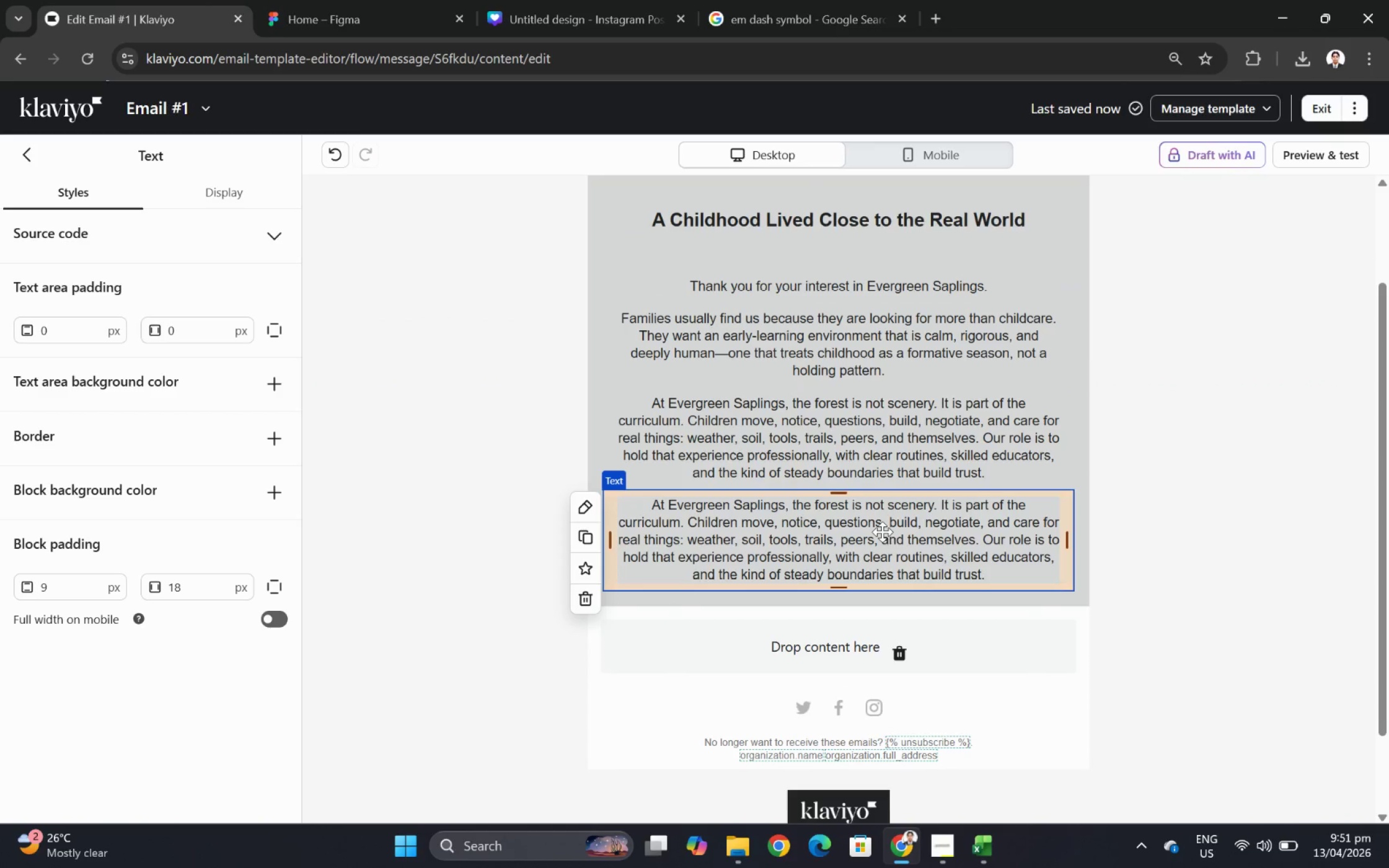 
double_click([882, 532])
 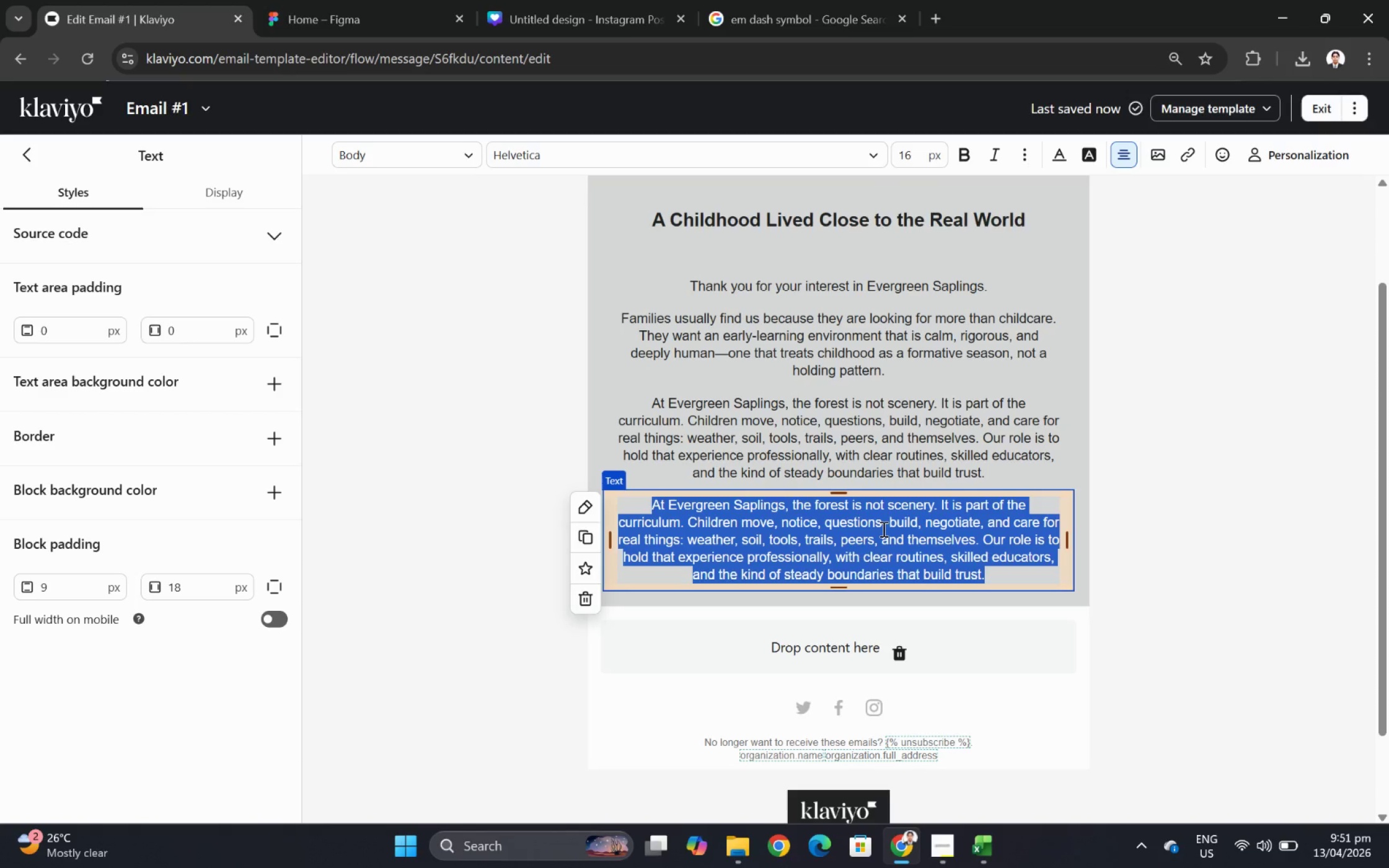 
wait(12.7)
 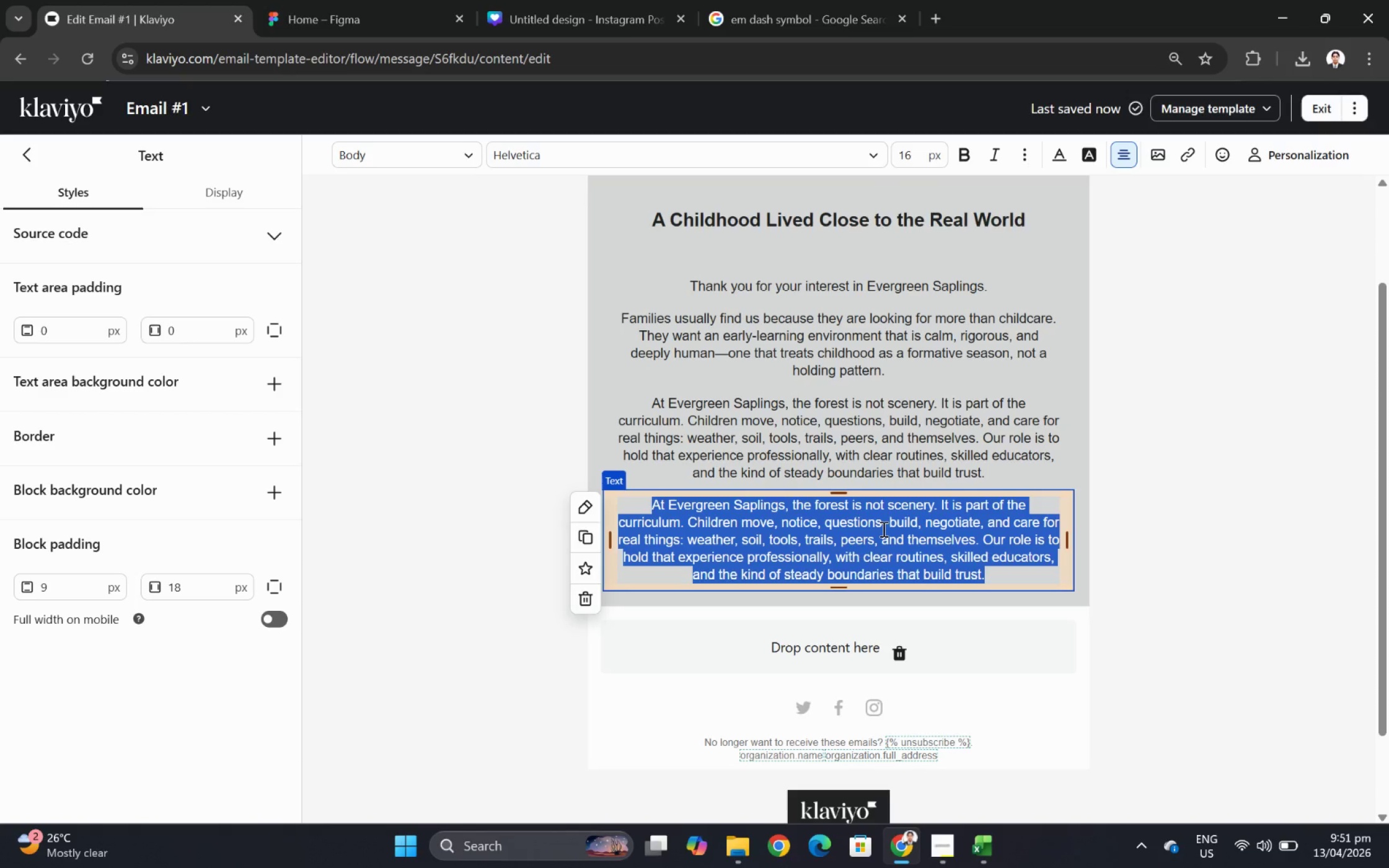 
type(Over the next several emails, we'll show you exactly how we think about safety, weather, hygine)
key(Backspace)
key(Backspace)
type(ene, school readiness, and the developmental case for outdoor education.)
 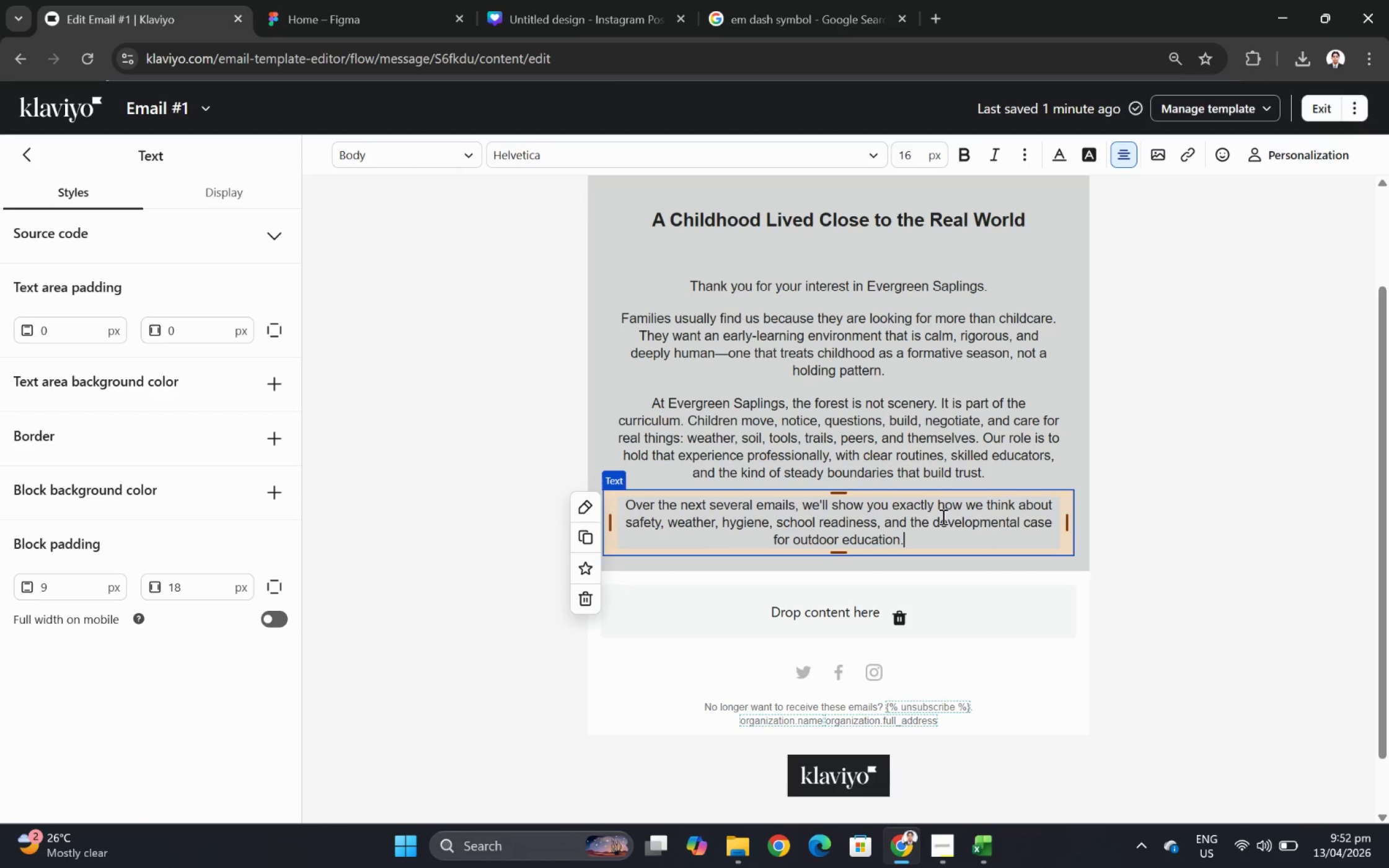 
wait(7.07)
 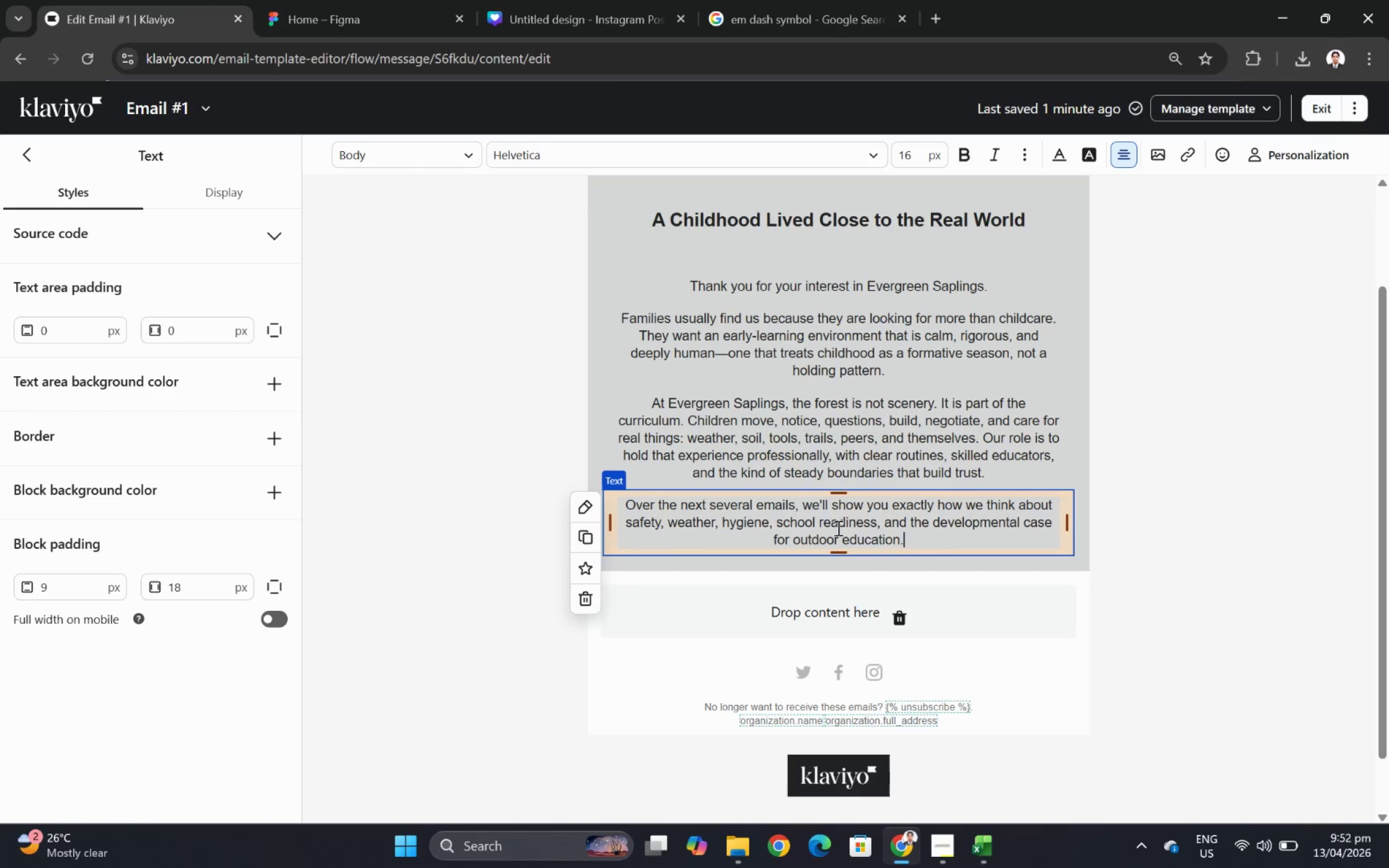 
left_click_drag(start_coordinate=[625, 524], to_coordinate=[908, 539])
 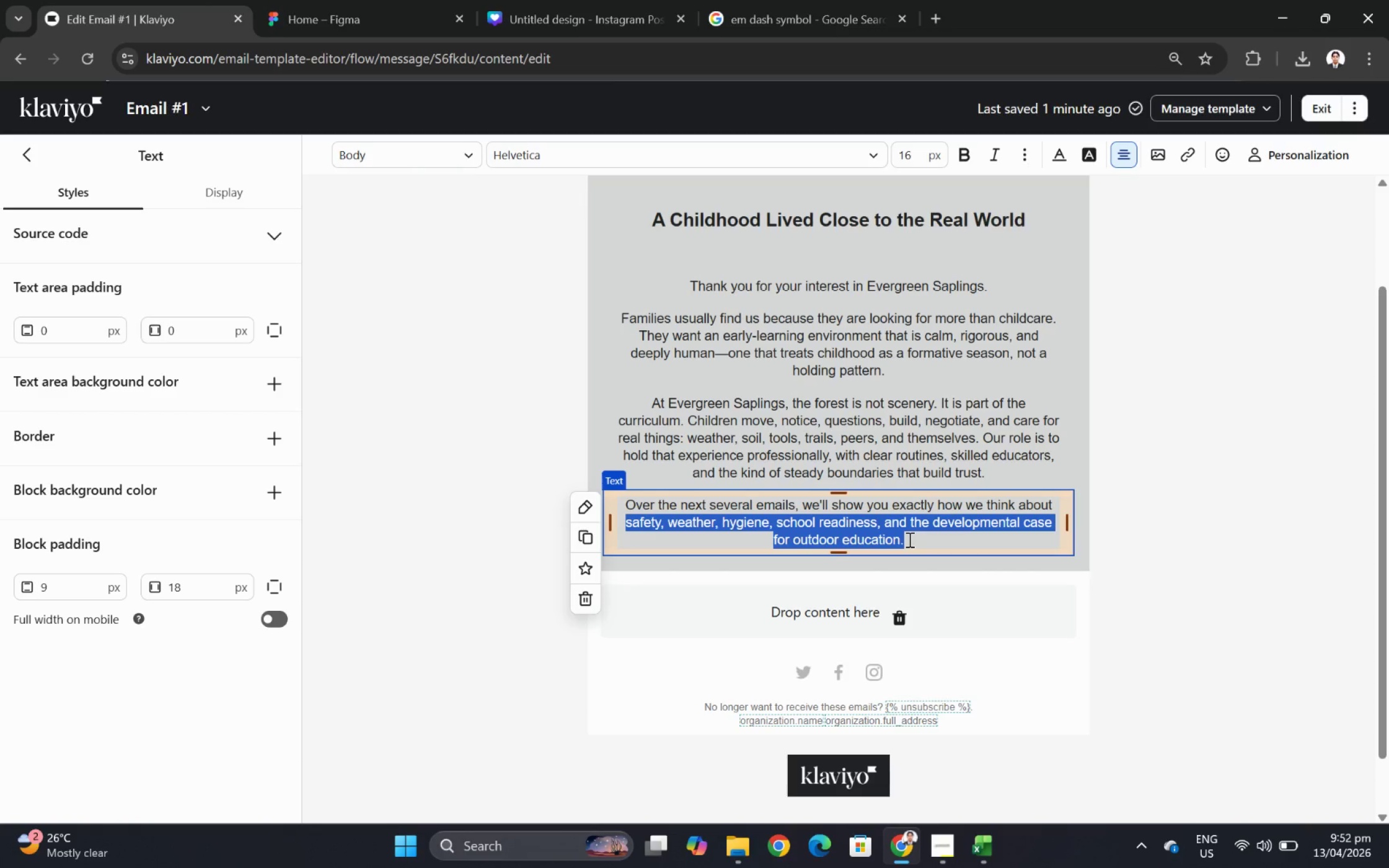 
key(Control+B)
 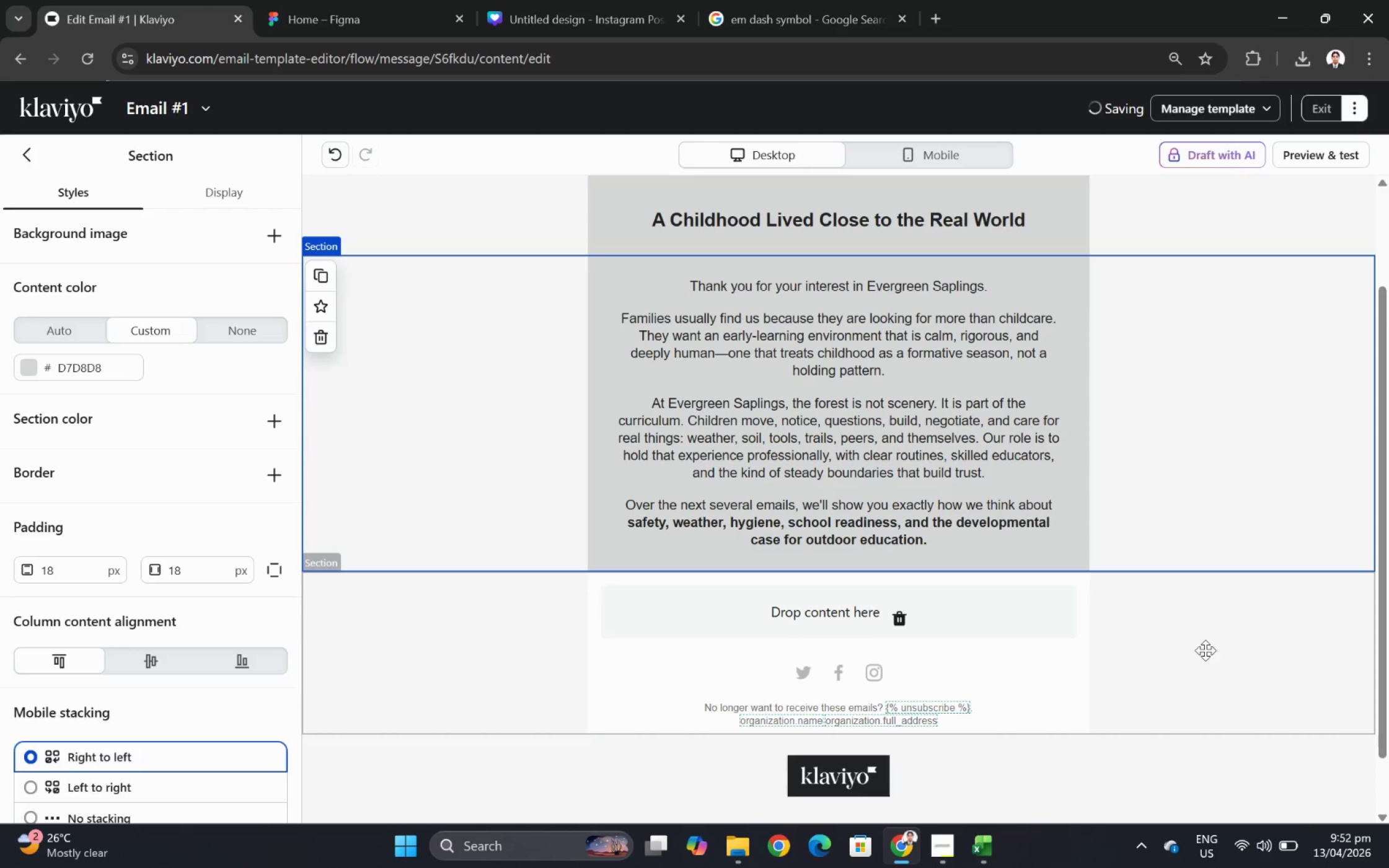 
scroll: coordinate [1214, 524], scroll_direction: up, amount: 3.0
 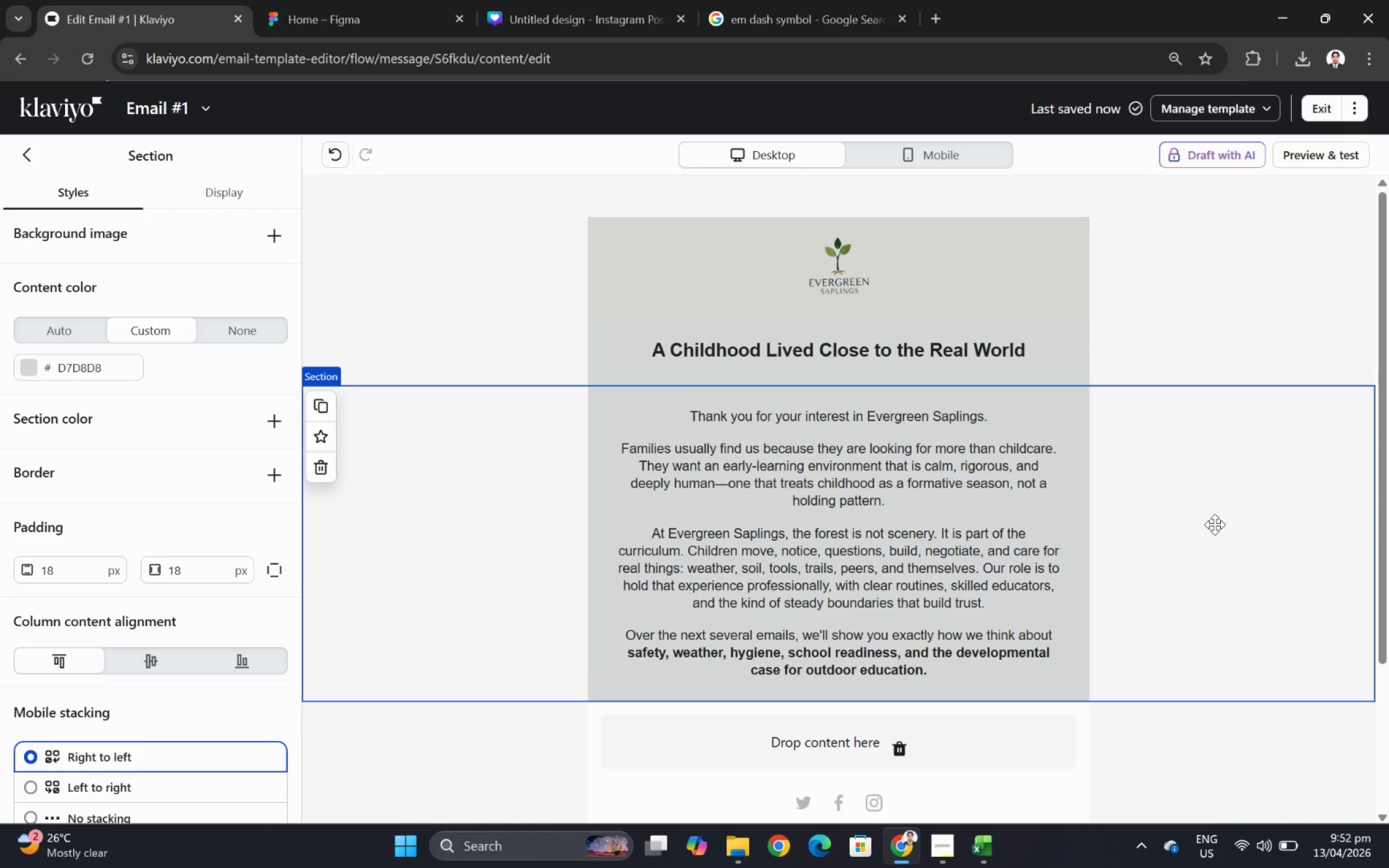 
scroll: coordinate [1214, 524], scroll_direction: down, amount: 2.0
 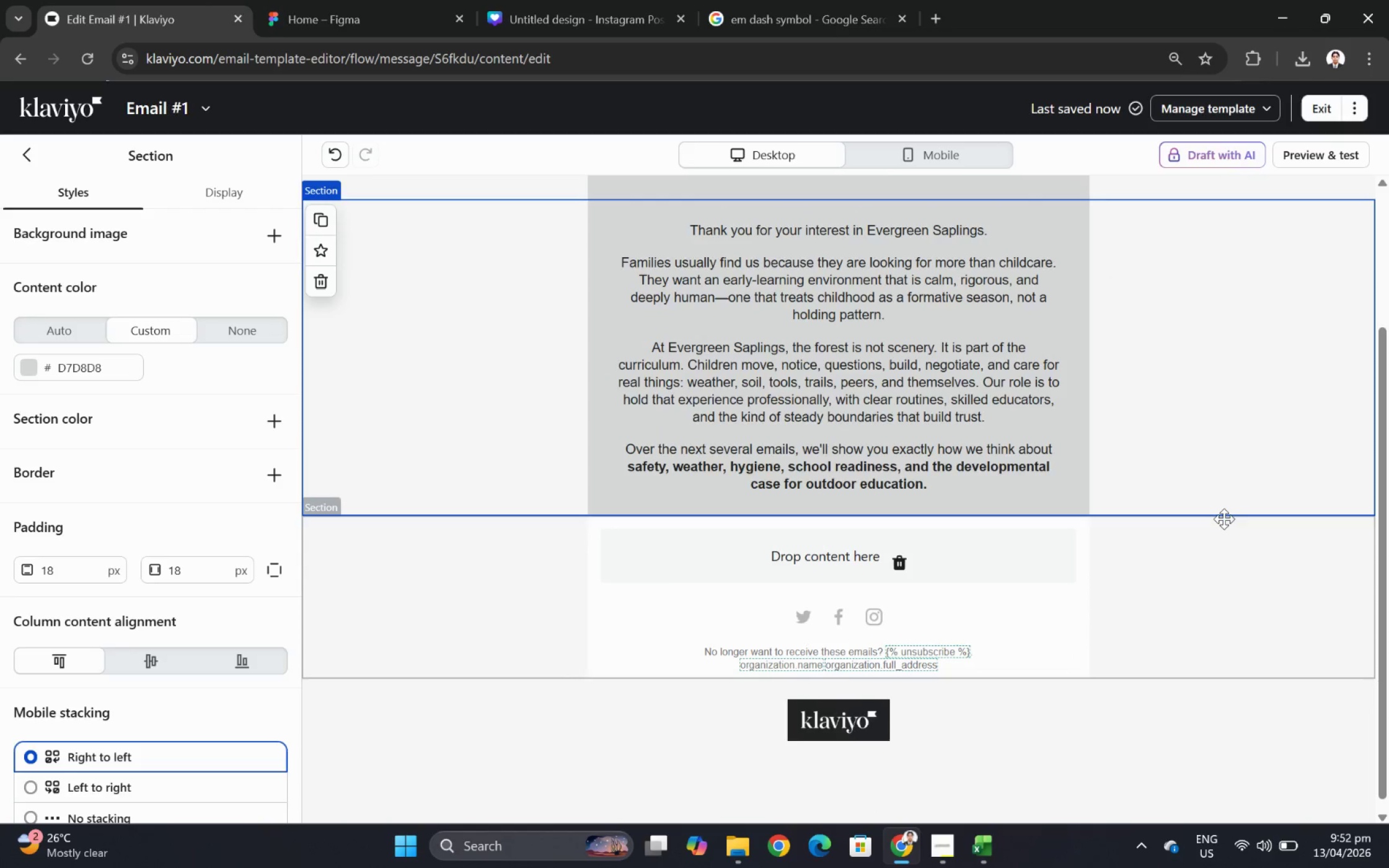 
scroll: coordinate [1224, 519], scroll_direction: up, amount: 2.0
 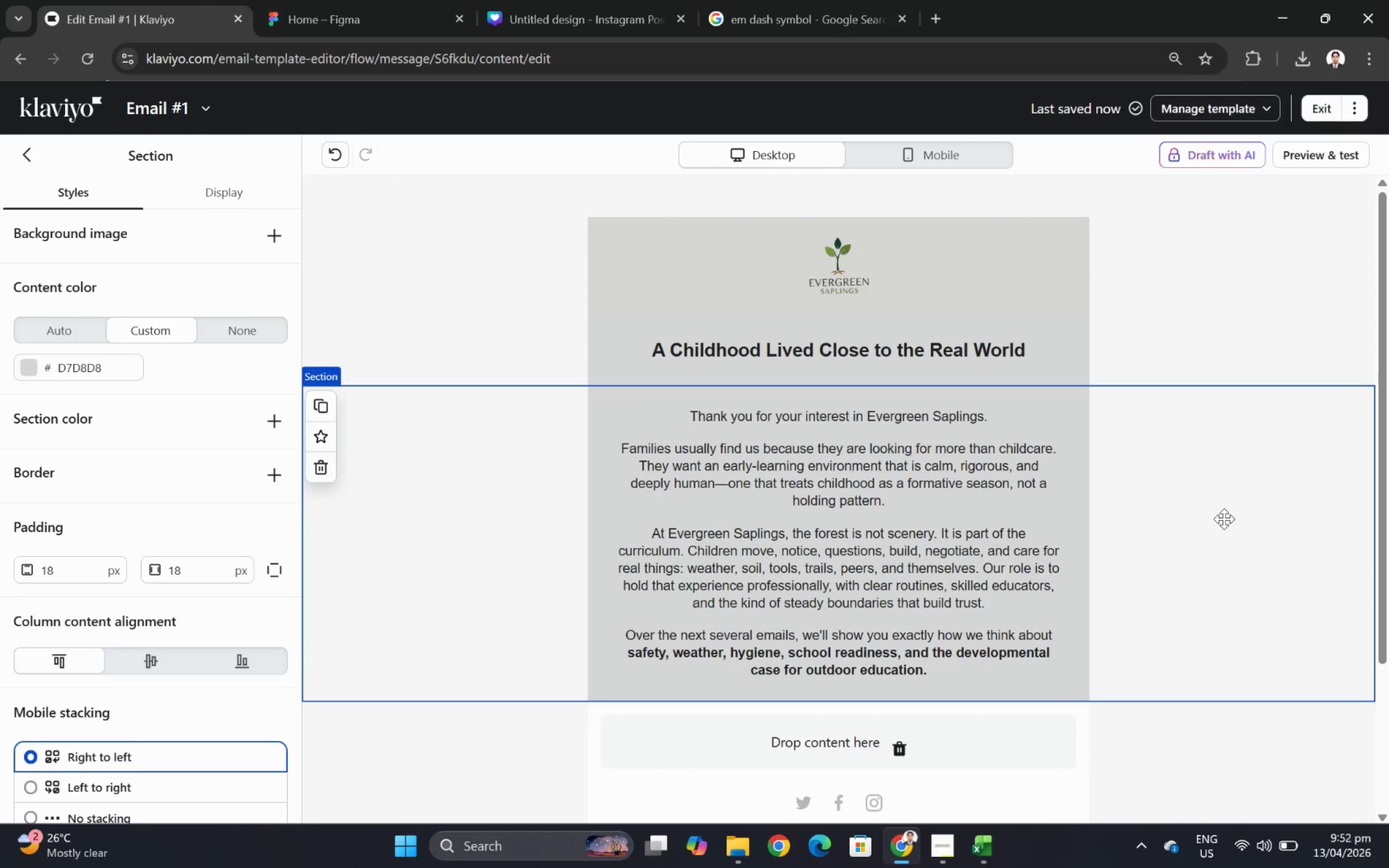 
scroll: coordinate [1224, 519], scroll_direction: down, amount: 2.0
 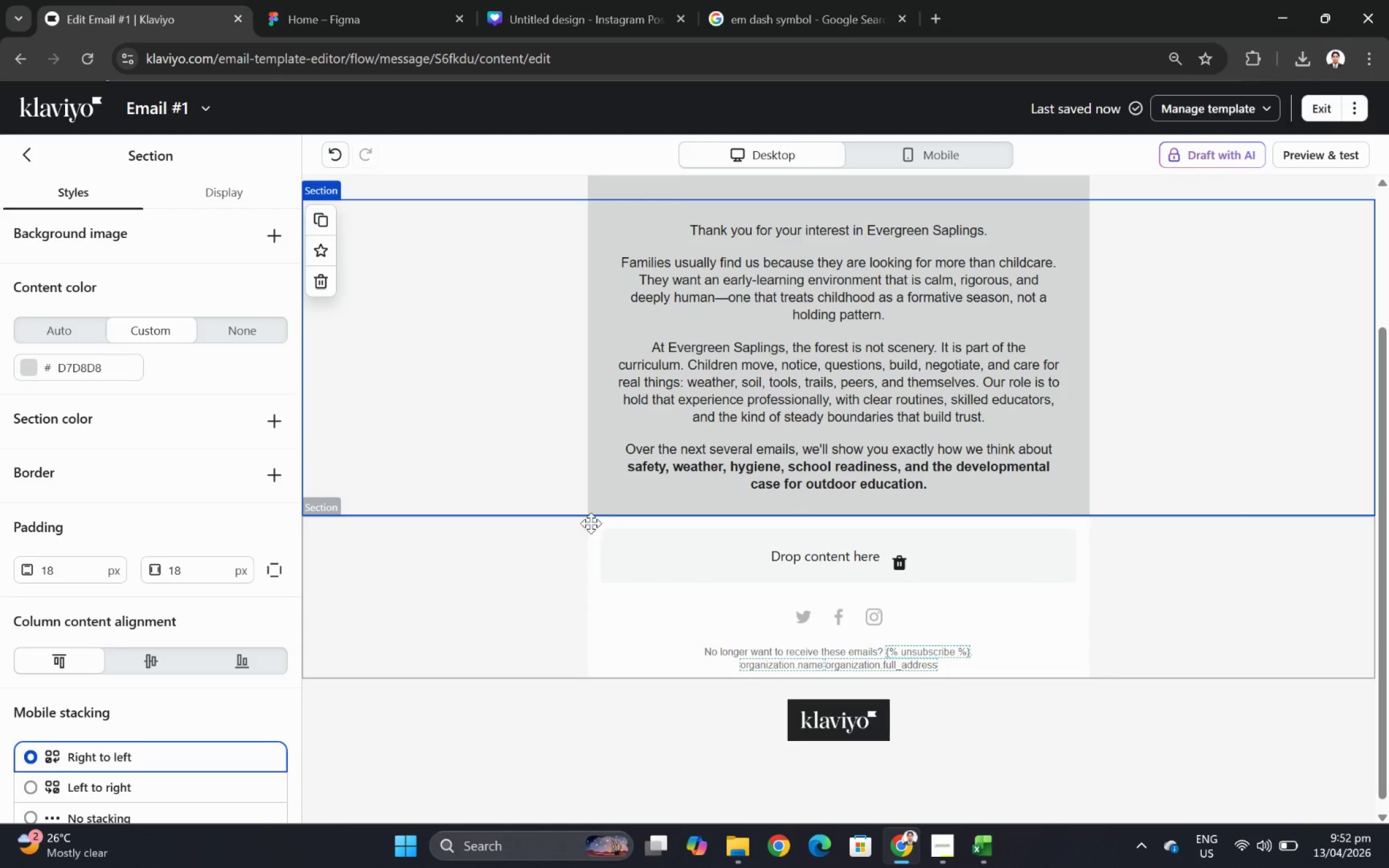 
scroll: coordinate [611, 519], scroll_direction: up, amount: 2.0
 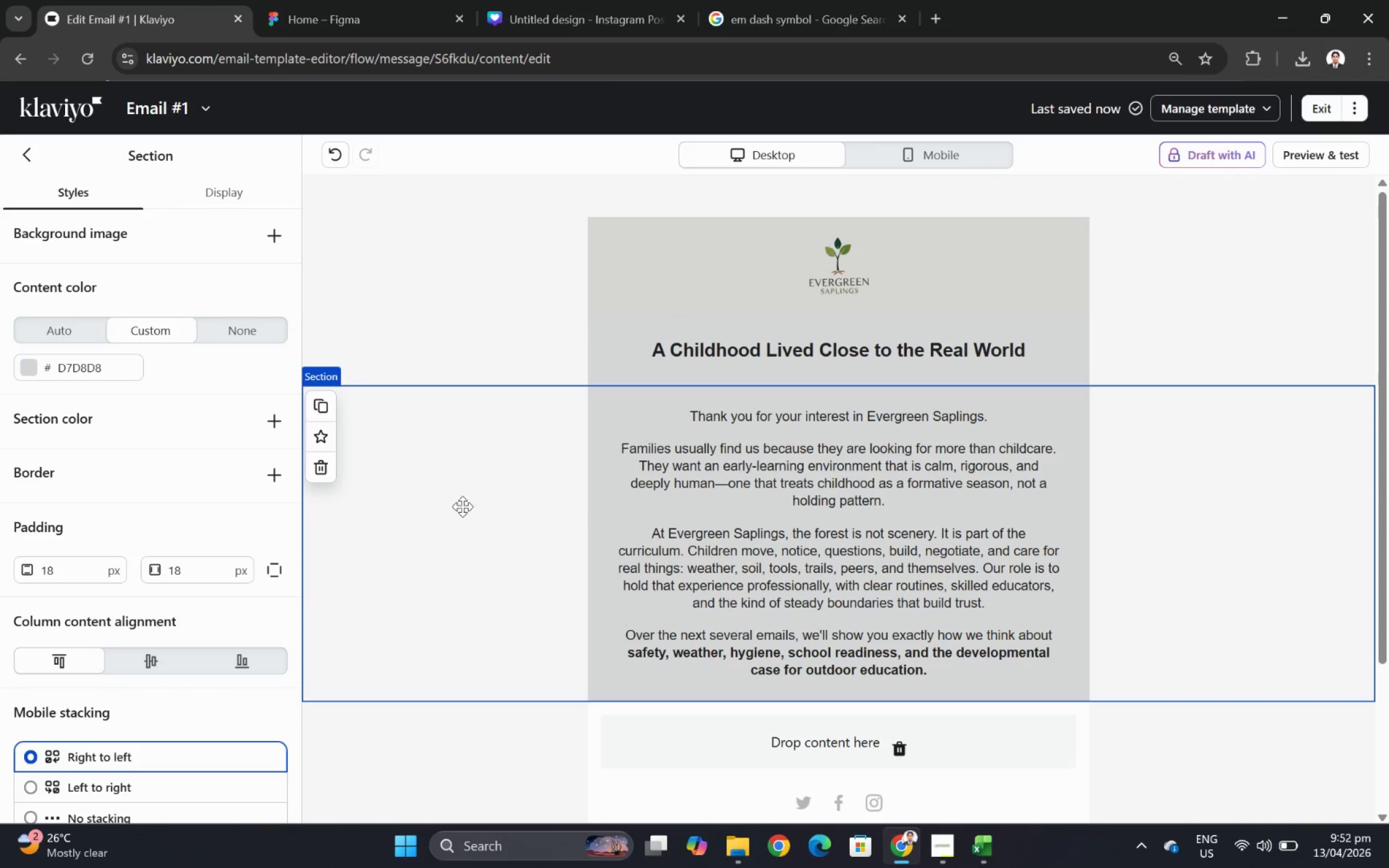 
scroll: coordinate [1241, 512], scroll_direction: down, amount: 1.0
 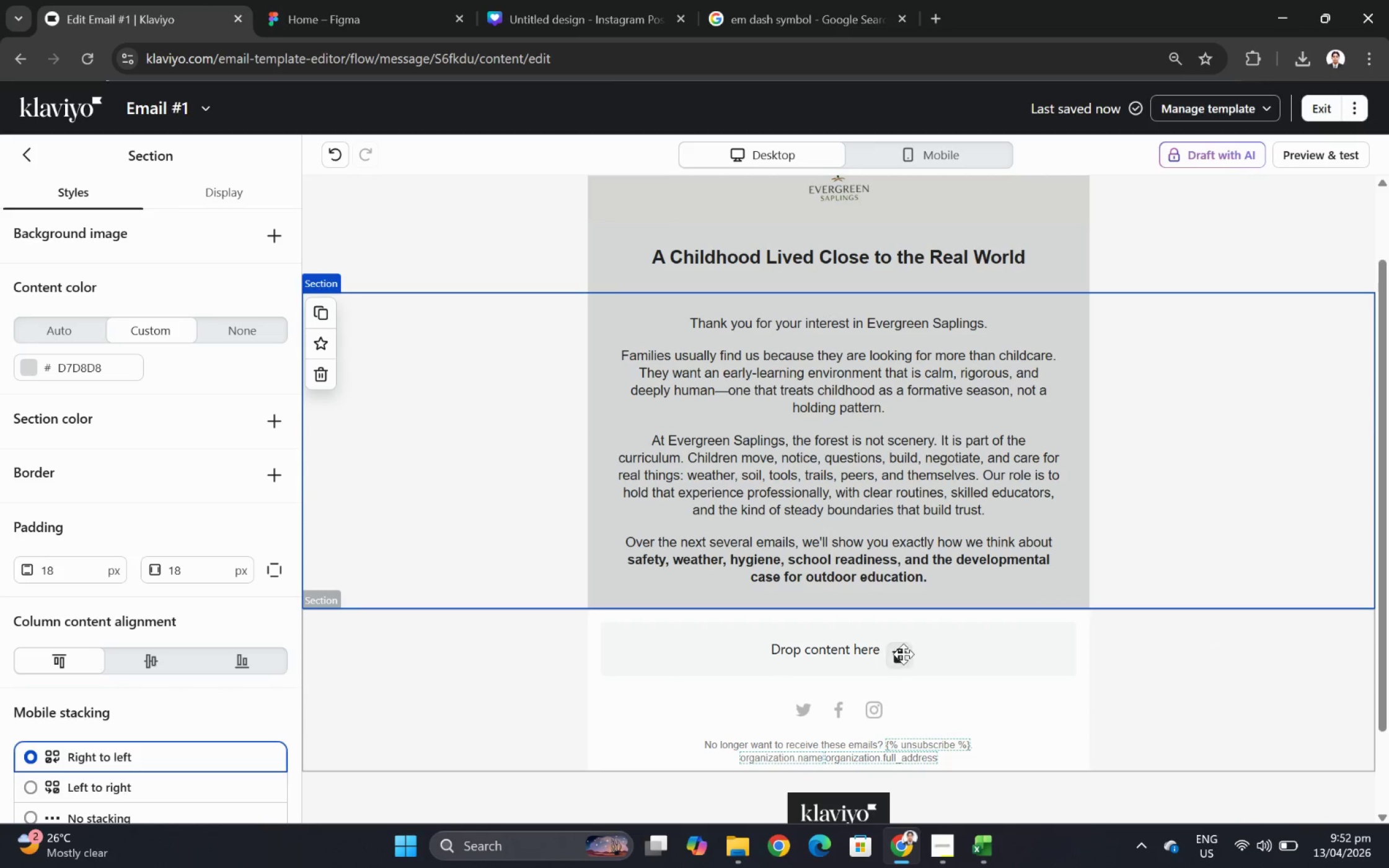 
wait(9.79)
 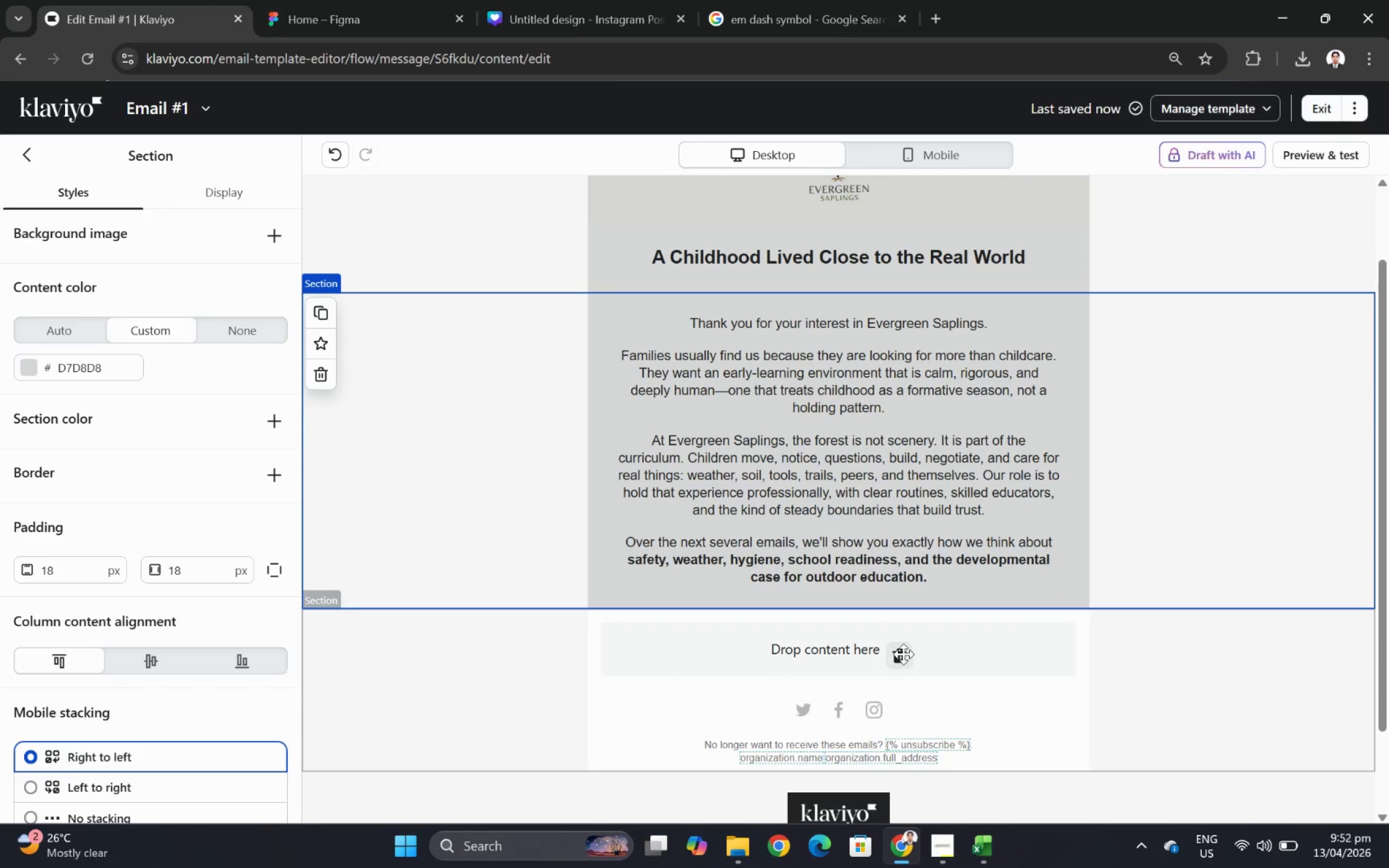 
scroll: coordinate [120, 589], scroll_direction: down, amount: 5.0
 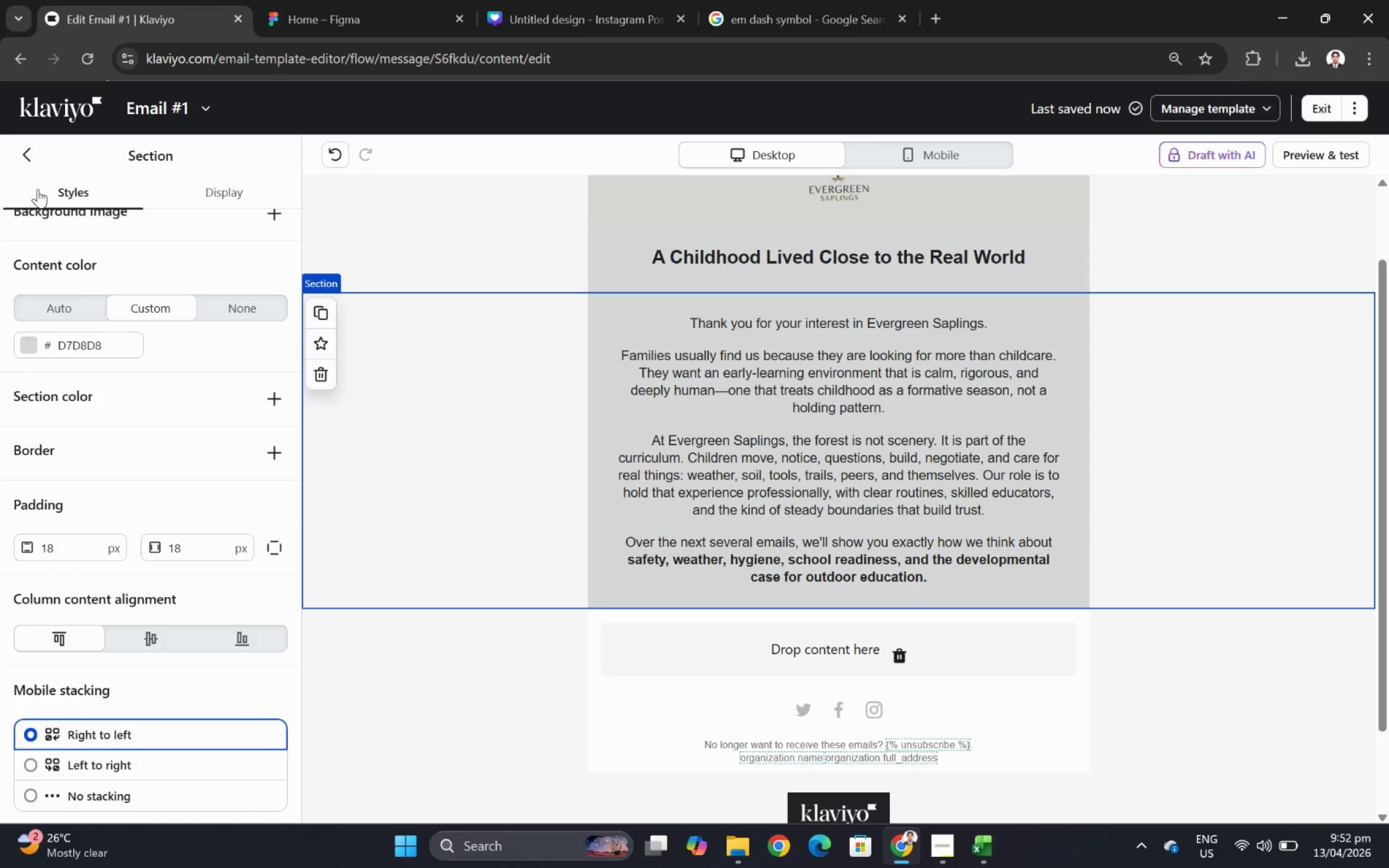 
left_click([29, 160])
 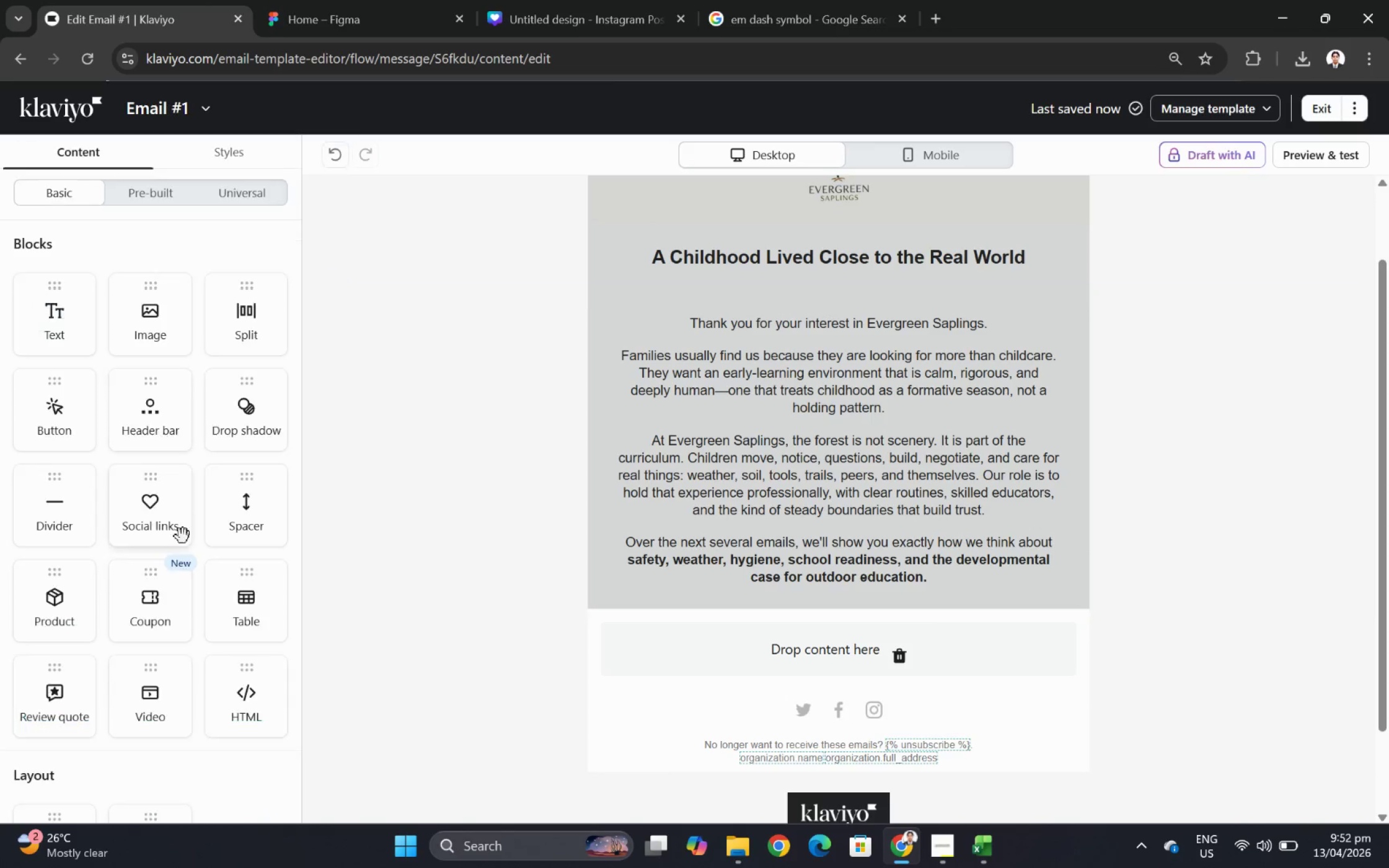 
scroll: coordinate [183, 542], scroll_direction: down, amount: 3.0
 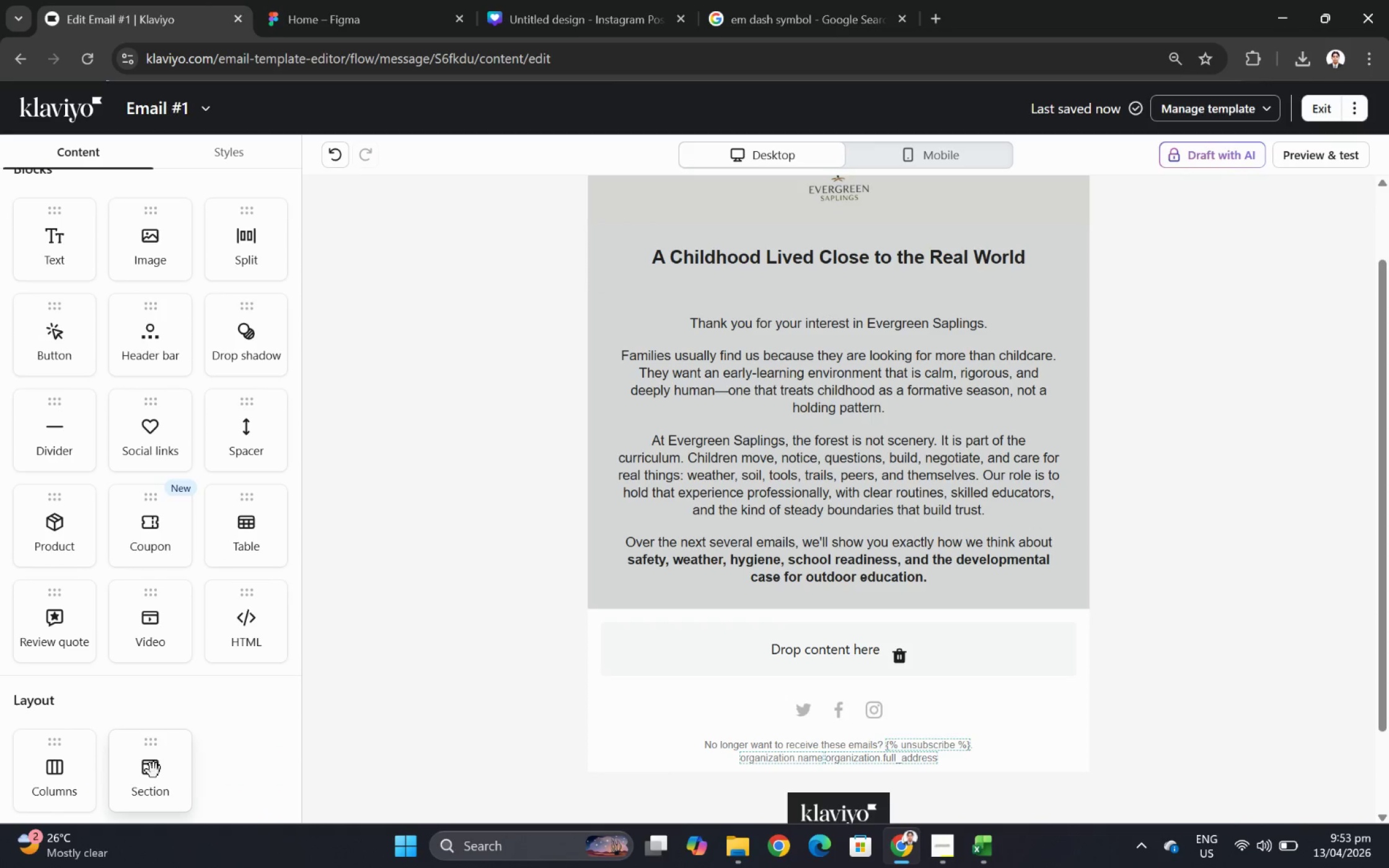 
left_click_drag(start_coordinate=[152, 773], to_coordinate=[483, 633])
 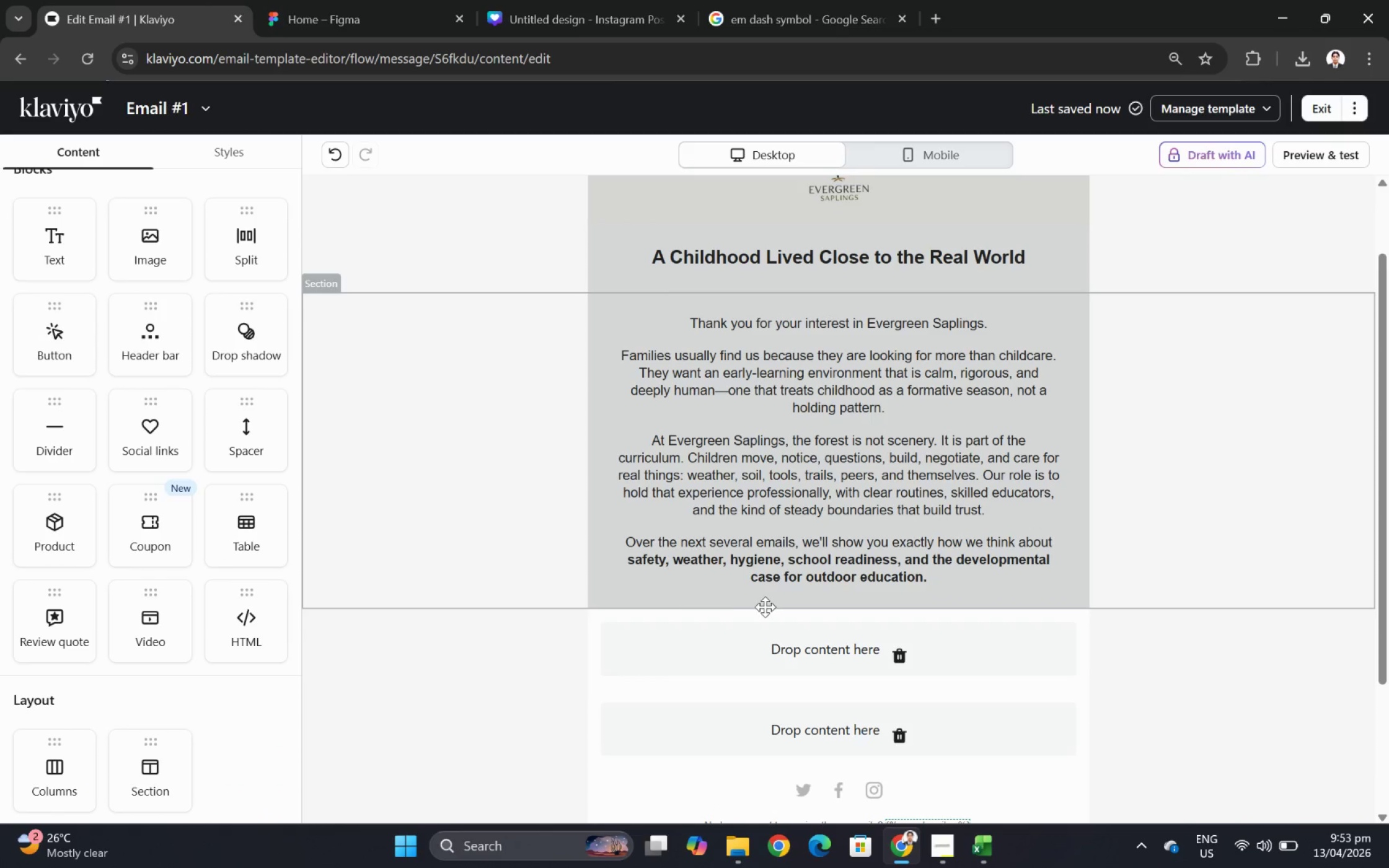 
scroll: coordinate [441, 593], scroll_direction: down, amount: 4.0
 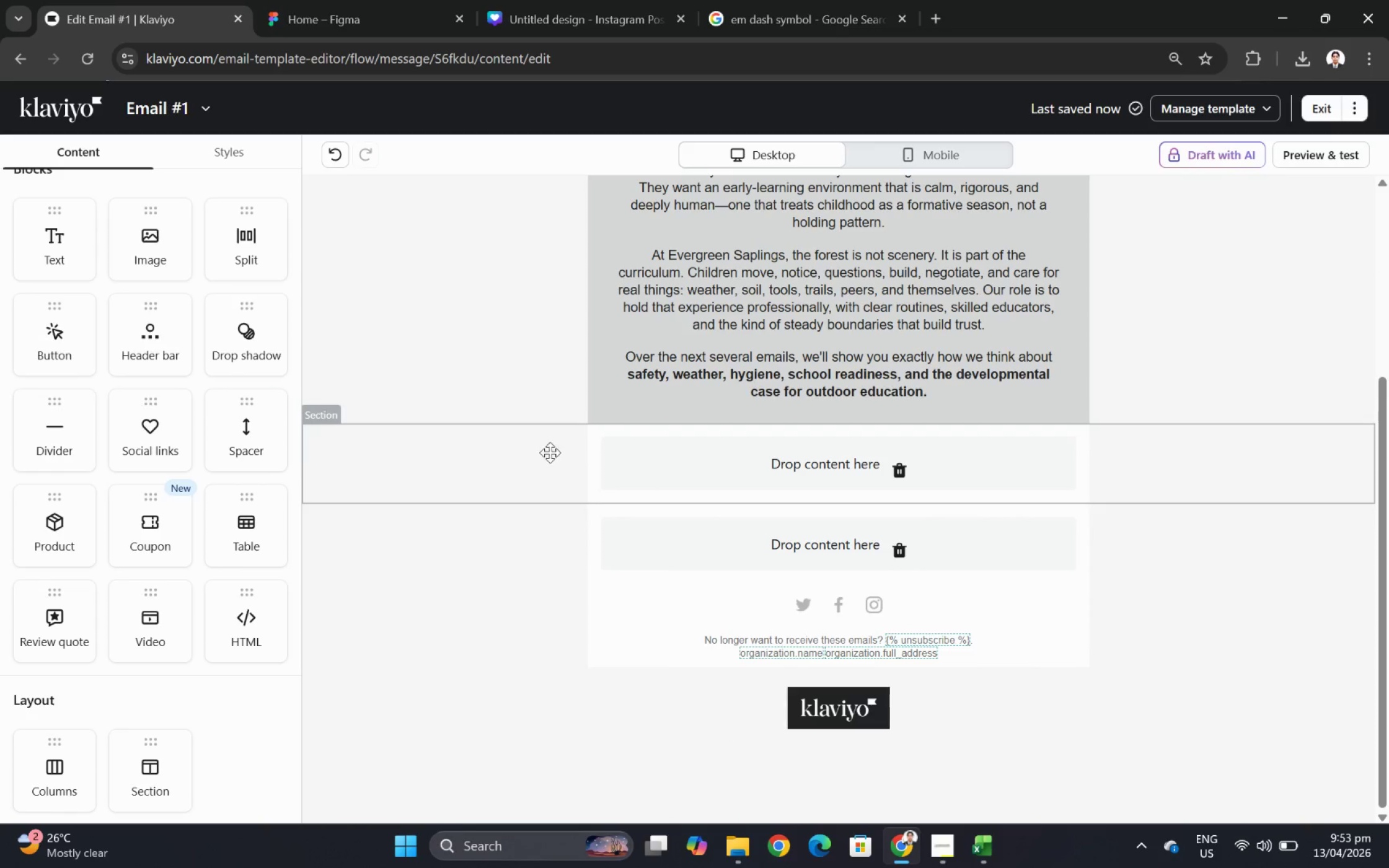 
left_click([508, 451])
 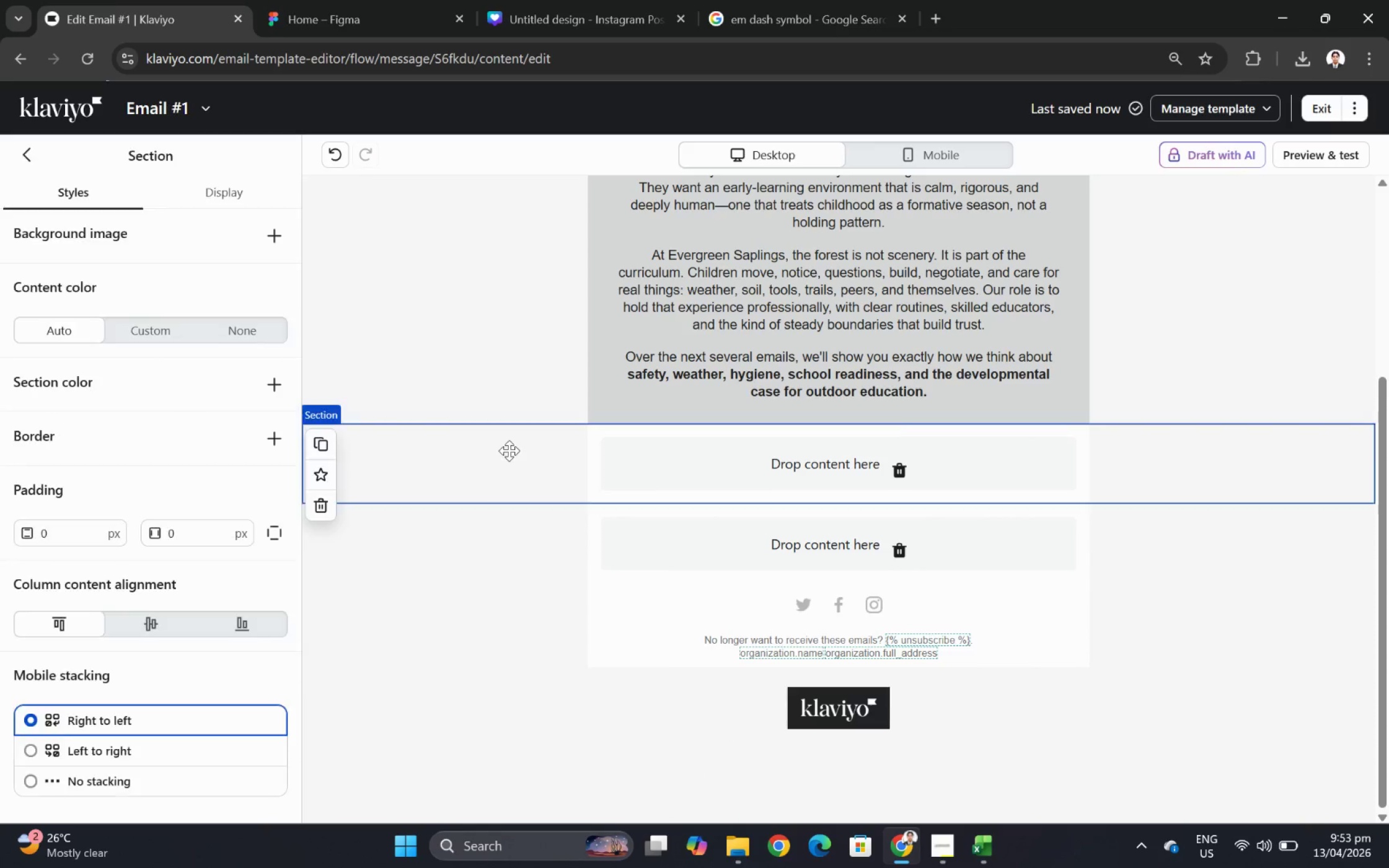 
scroll: coordinate [509, 450], scroll_direction: up, amount: 4.0
 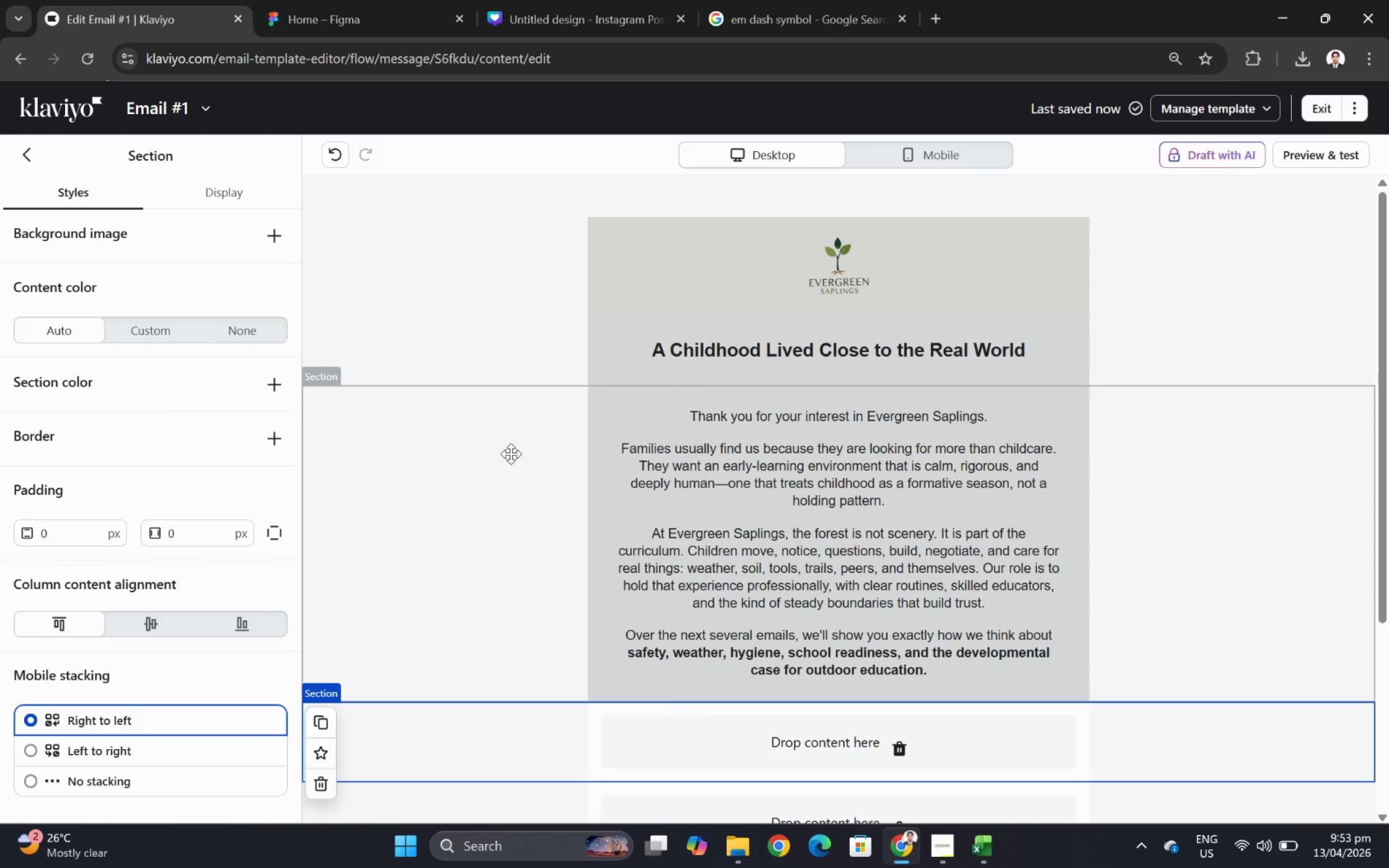 
scroll: coordinate [511, 454], scroll_direction: down, amount: 2.0
 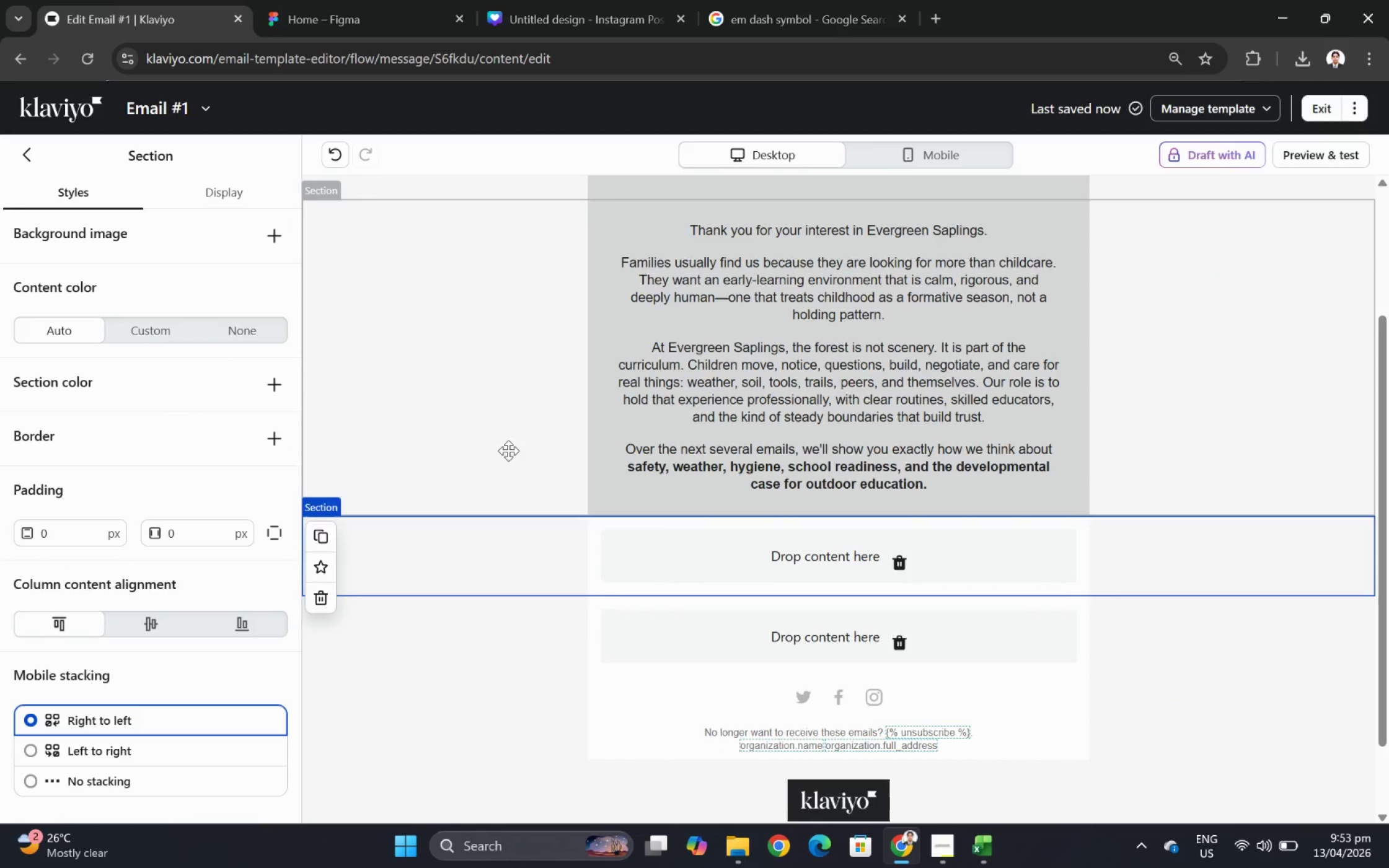 
scroll: coordinate [512, 456], scroll_direction: up, amount: 2.0
 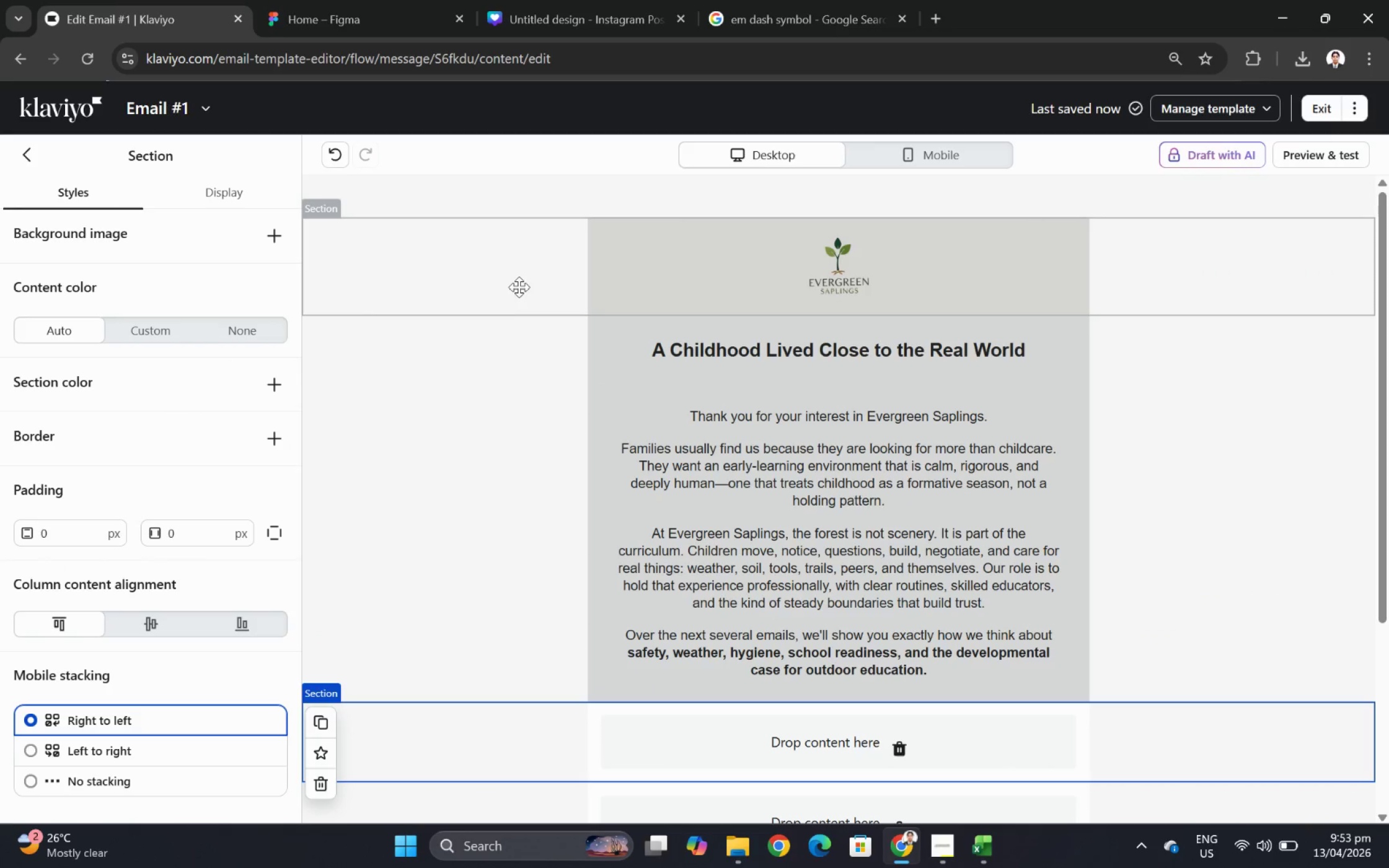 
left_click([518, 284])
 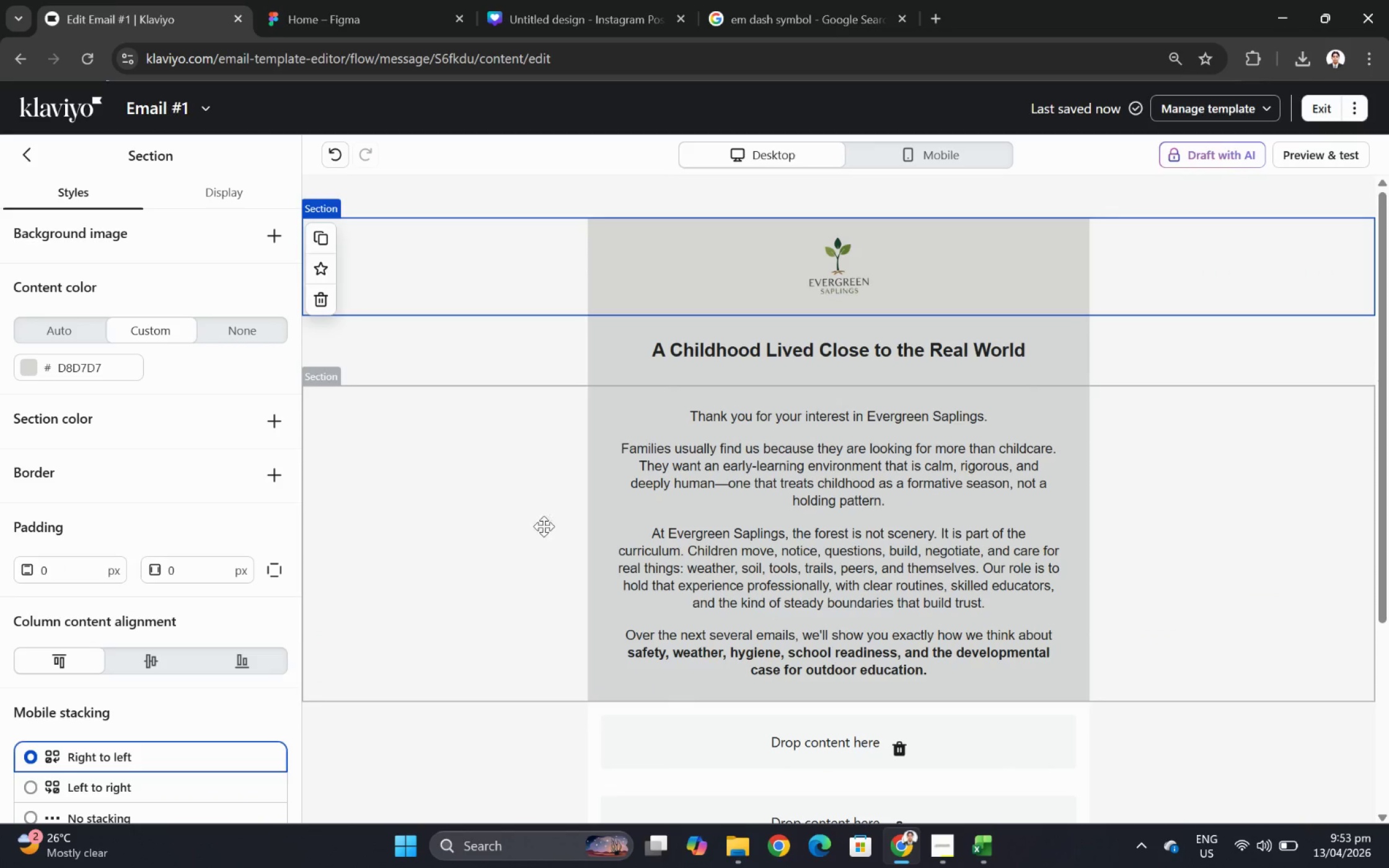 
scroll: coordinate [545, 531], scroll_direction: down, amount: 3.0
 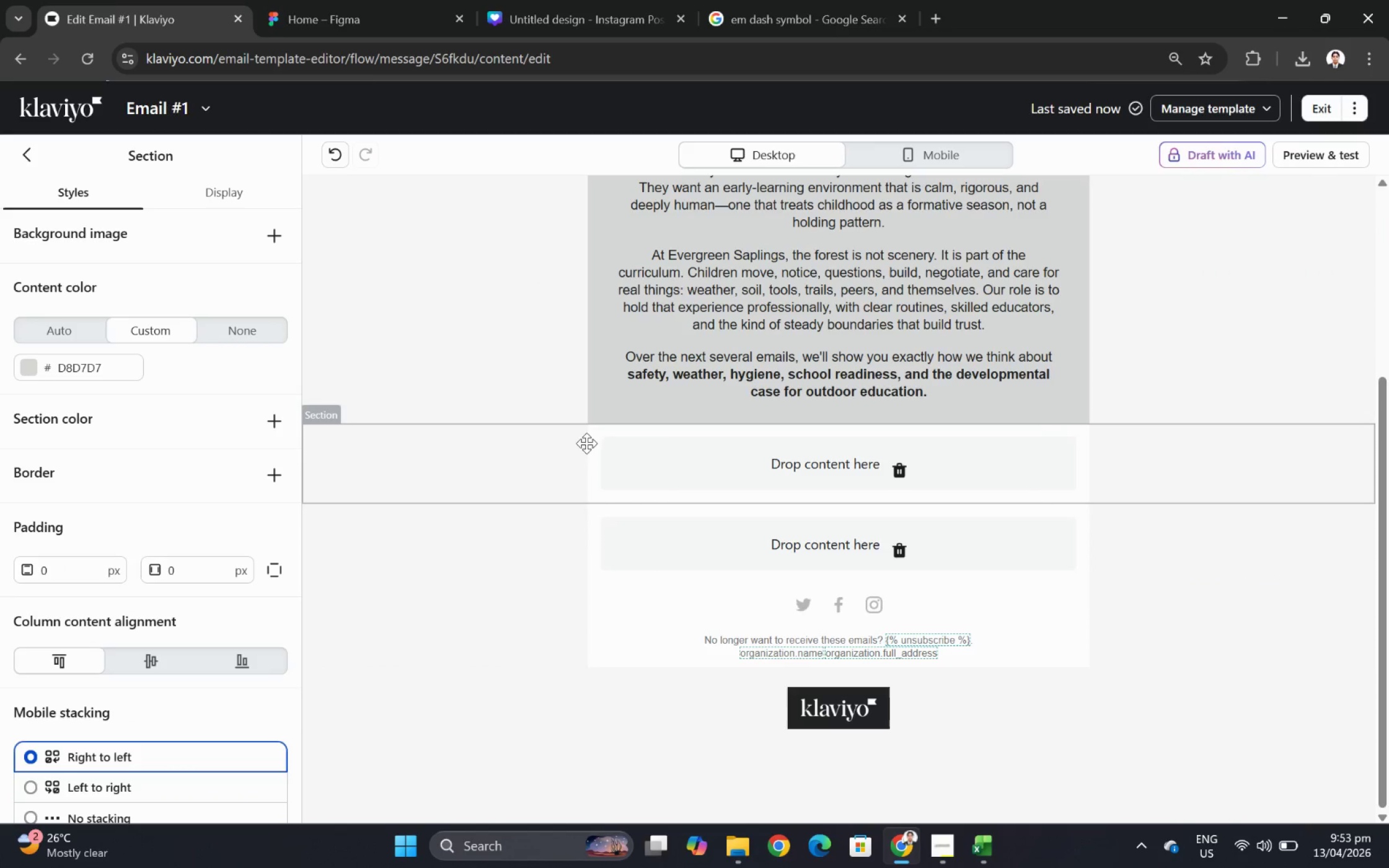 
left_click([447, 440])
 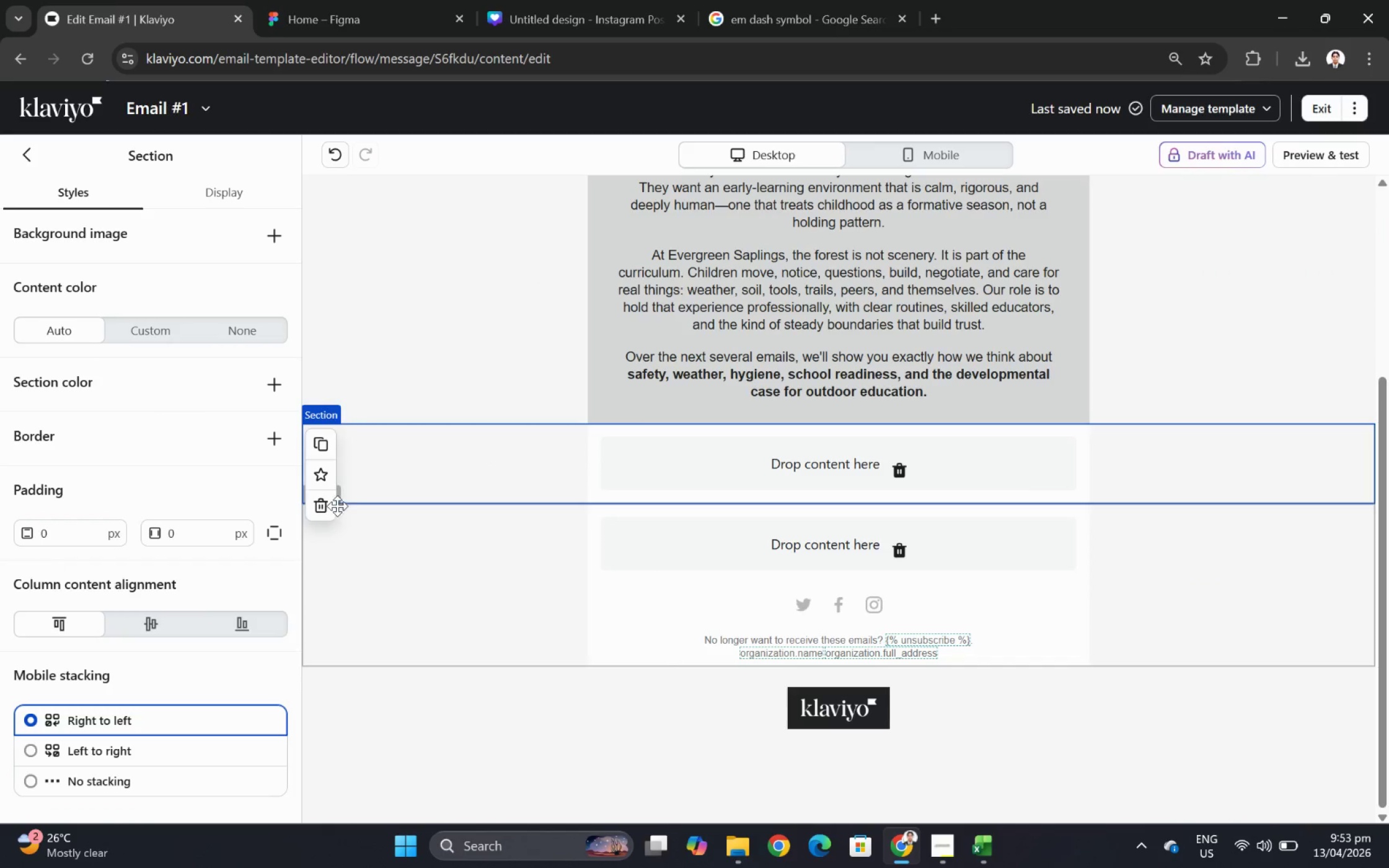 
left_click([326, 502])